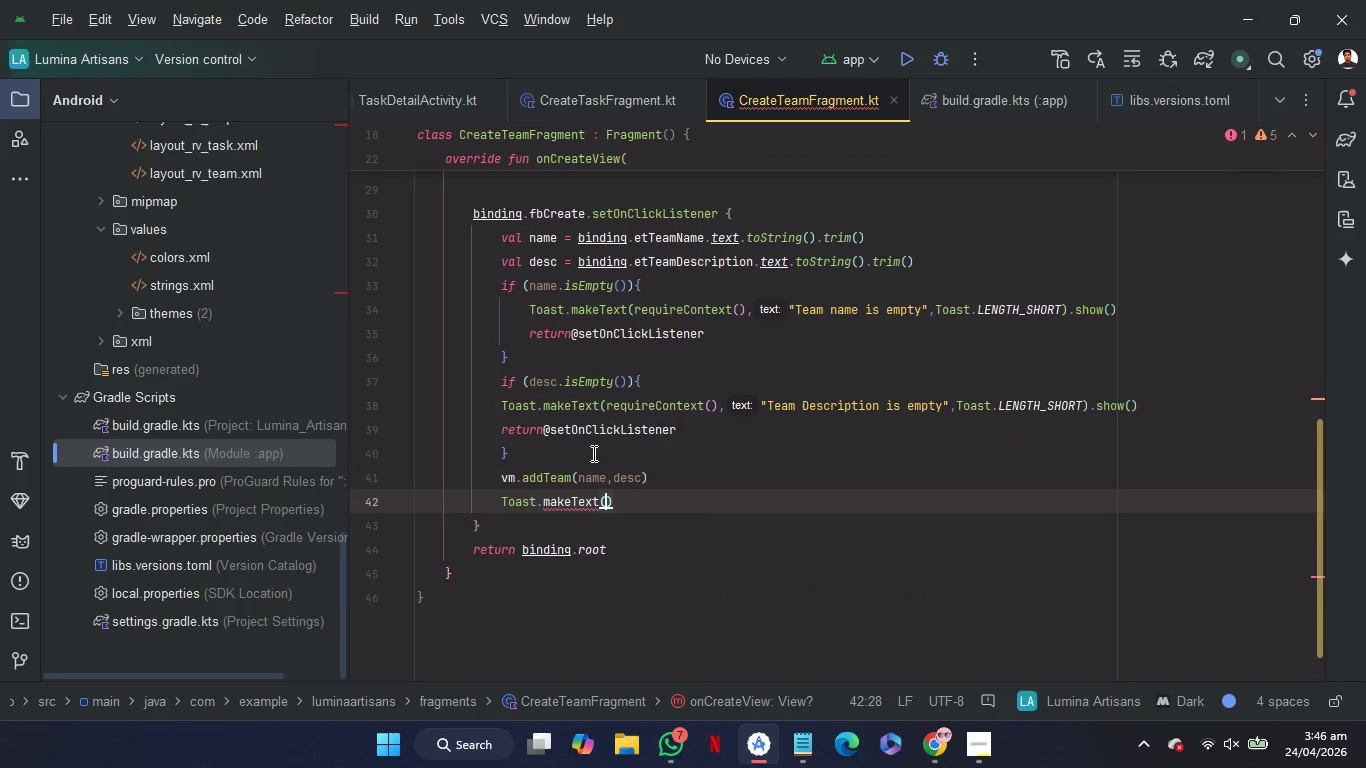 
type(re)
 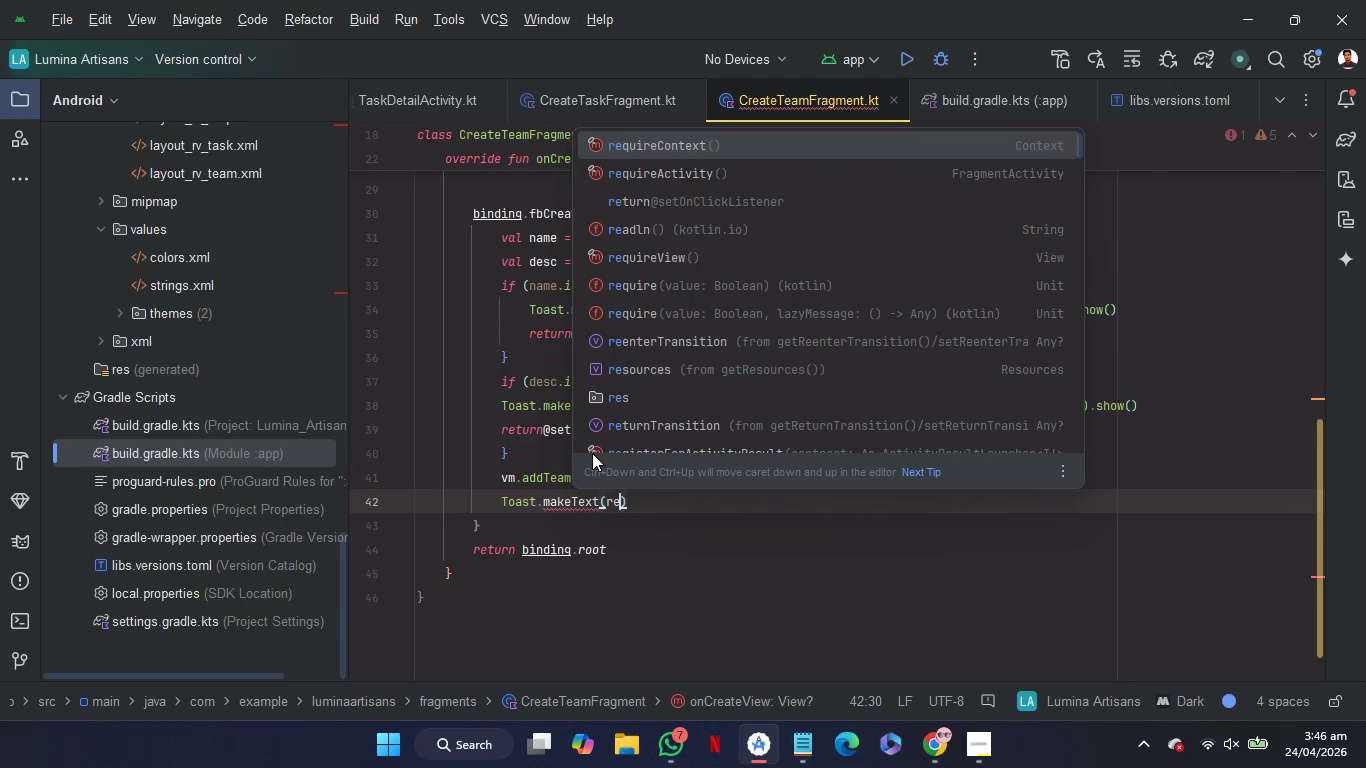 
key(Enter)
 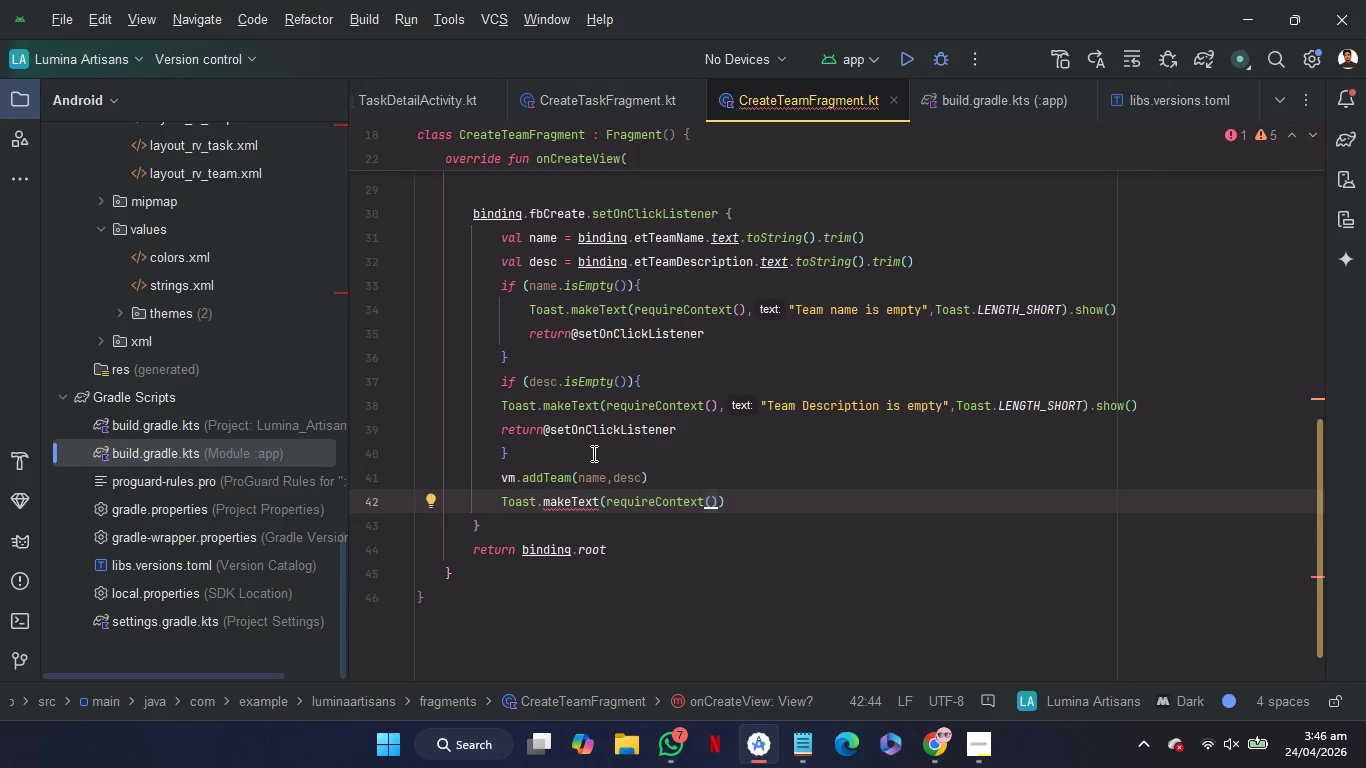 
type(,"Team created!)
 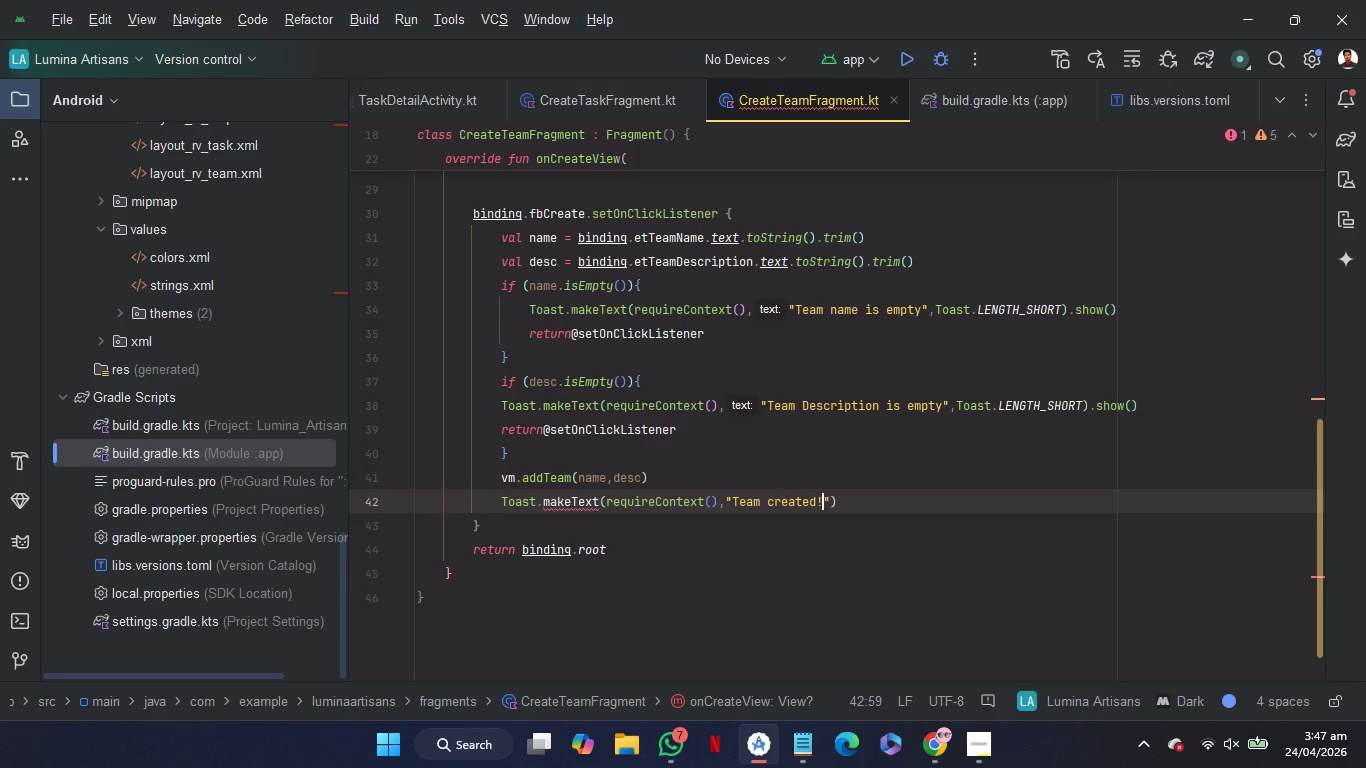 
key(ArrowRight)
 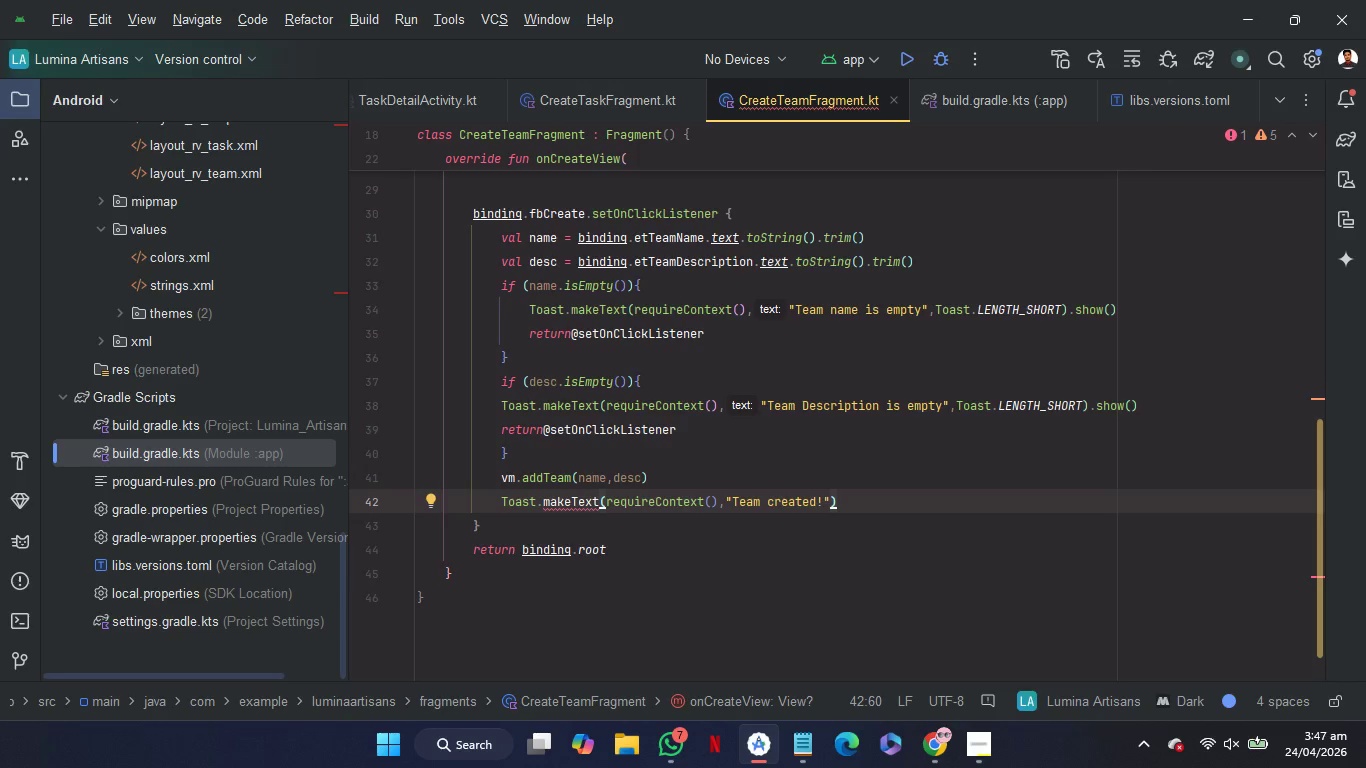 
key(Comma)
 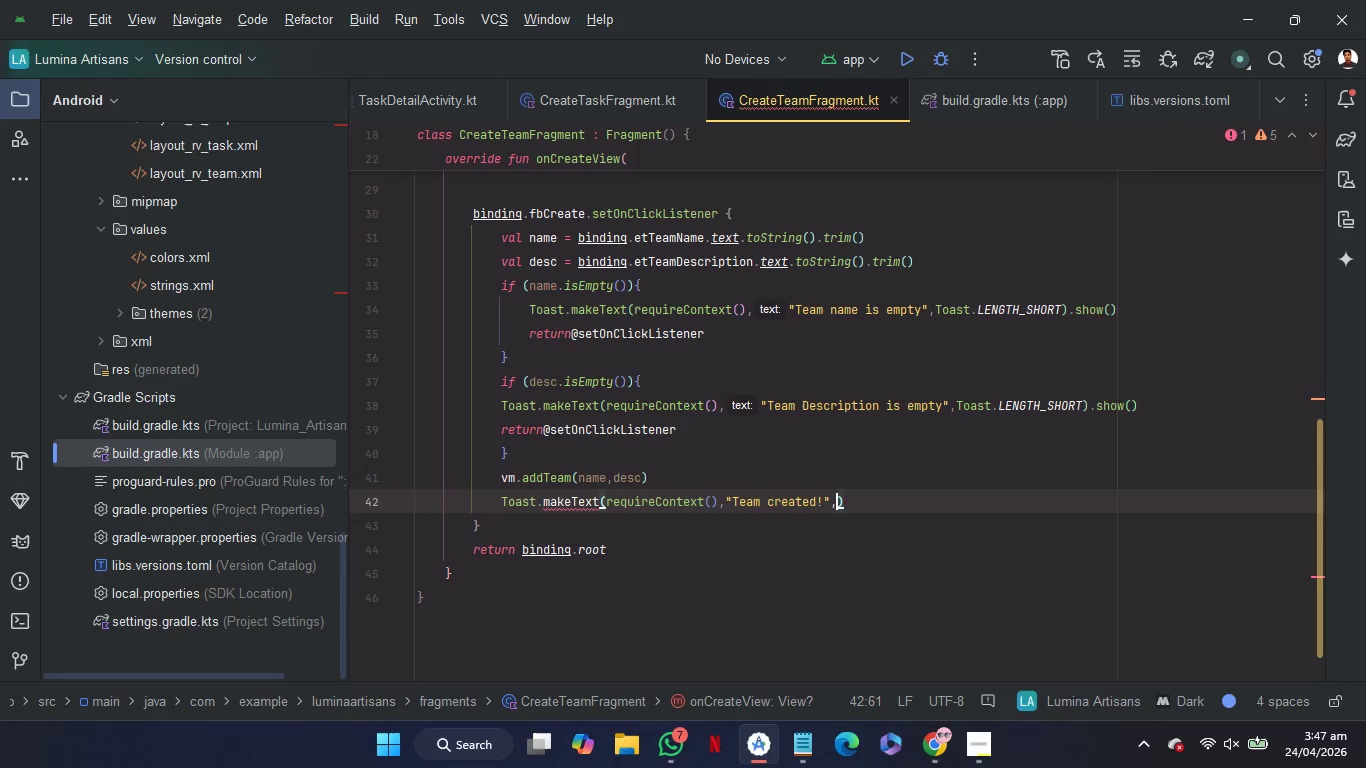 
key(Shift+T)
 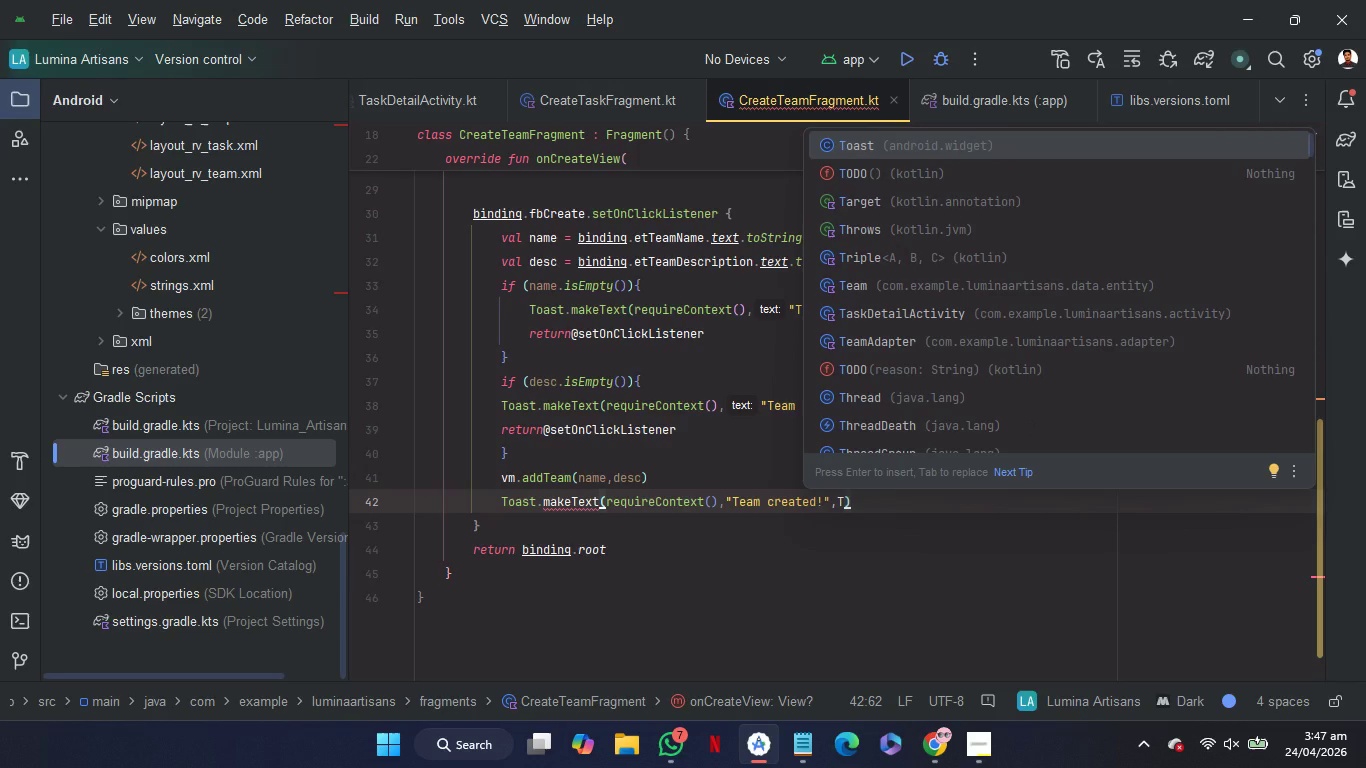 
key(Enter)
 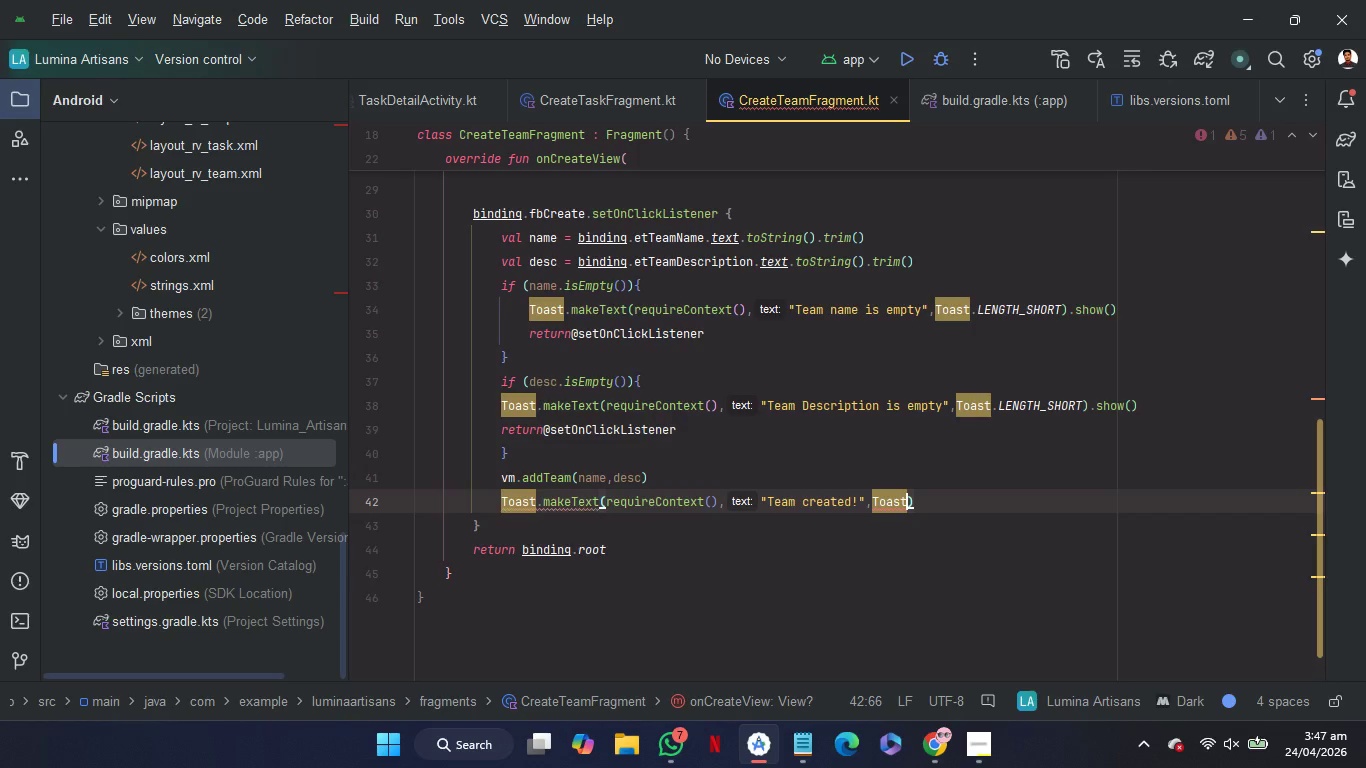 
key(Period)
 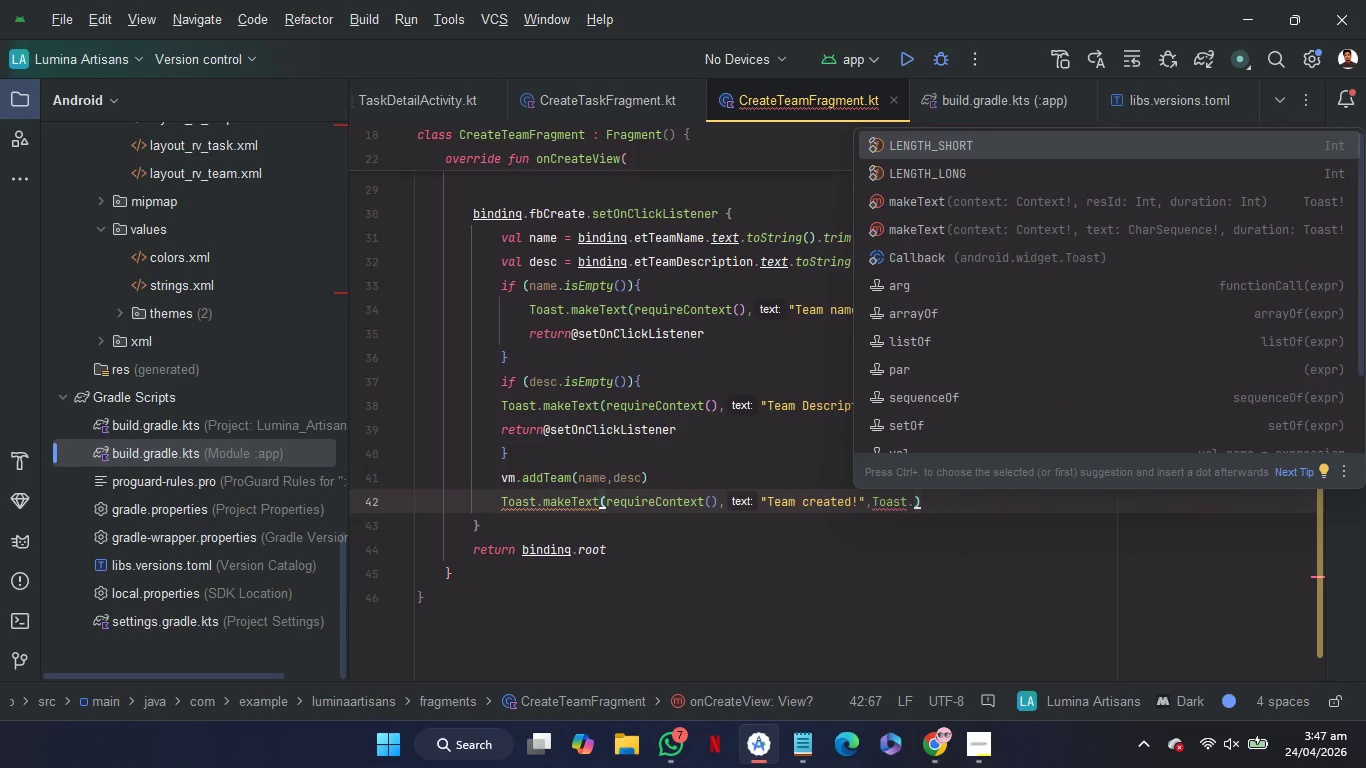 
key(ArrowDown)
 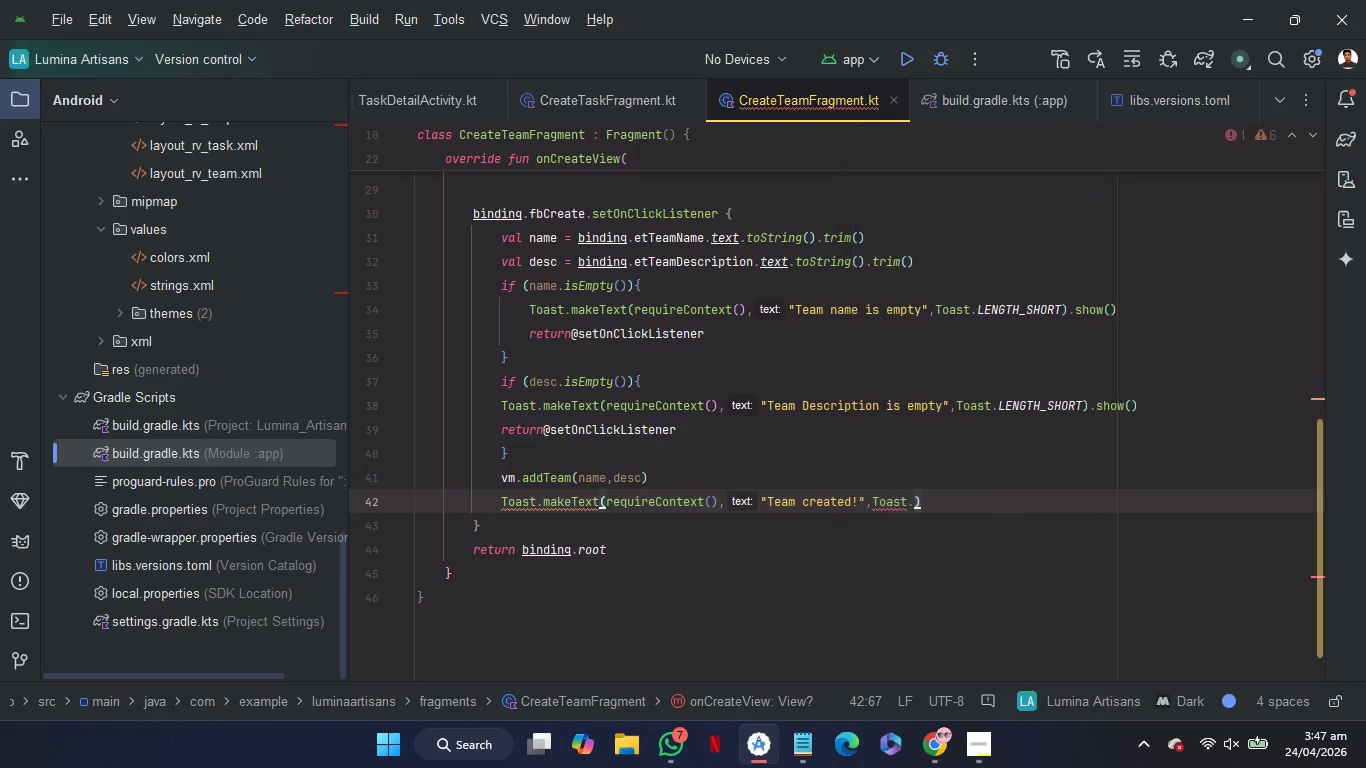 
key(Enter)
 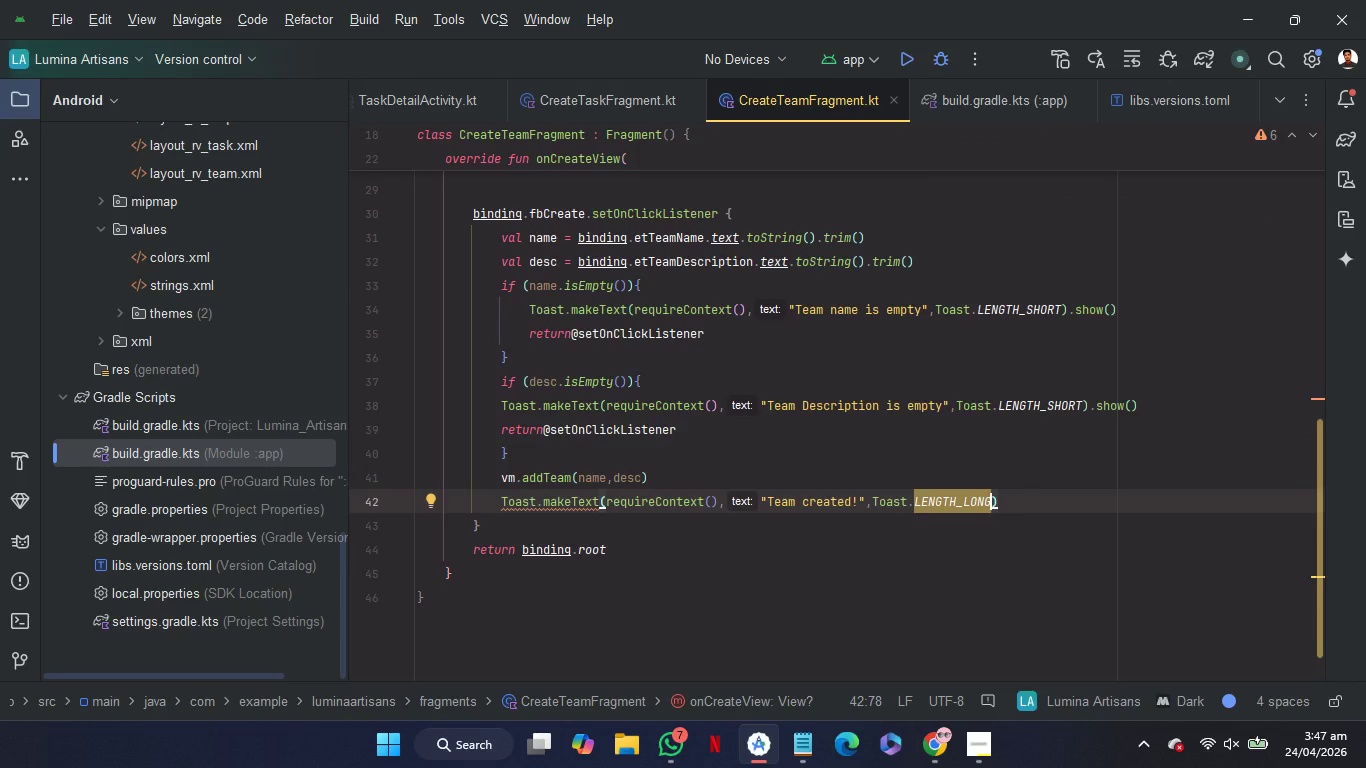 
key(ArrowRight)
 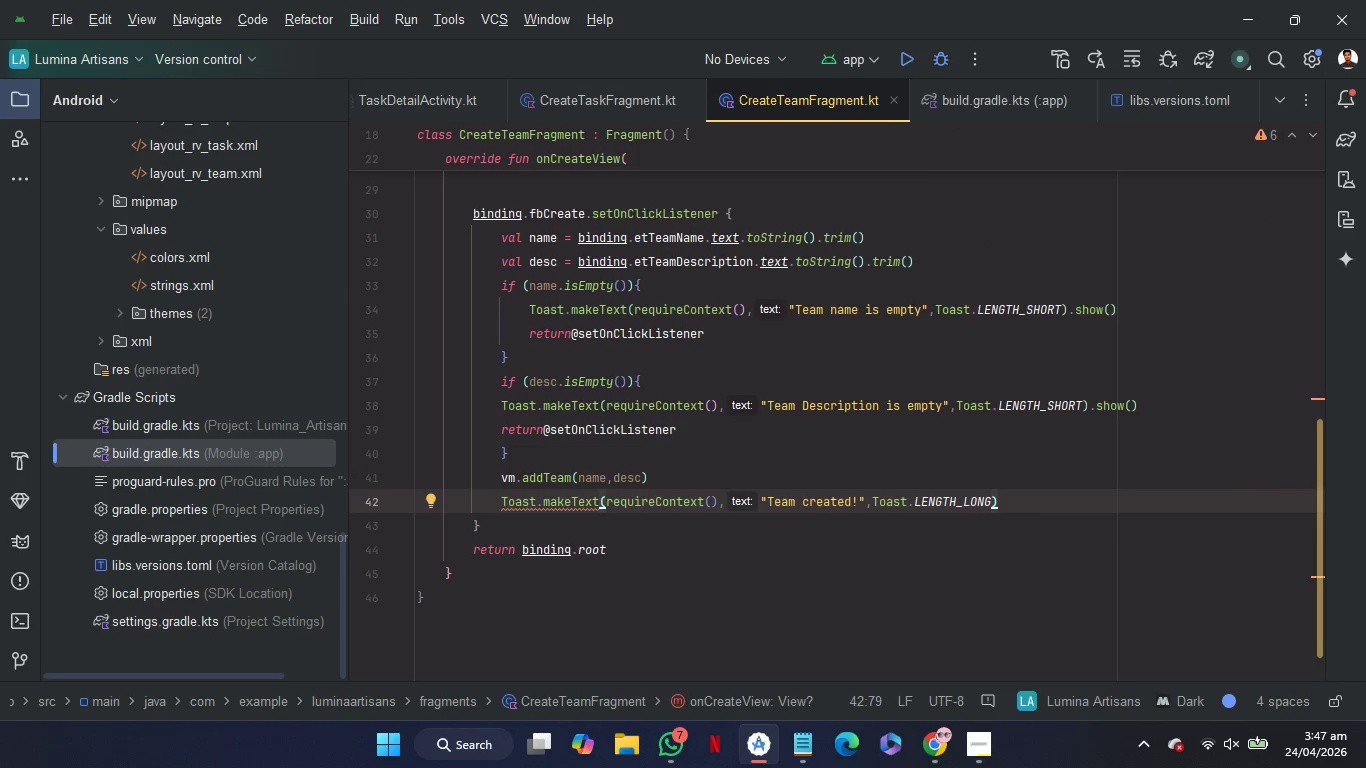 
key(Period)
 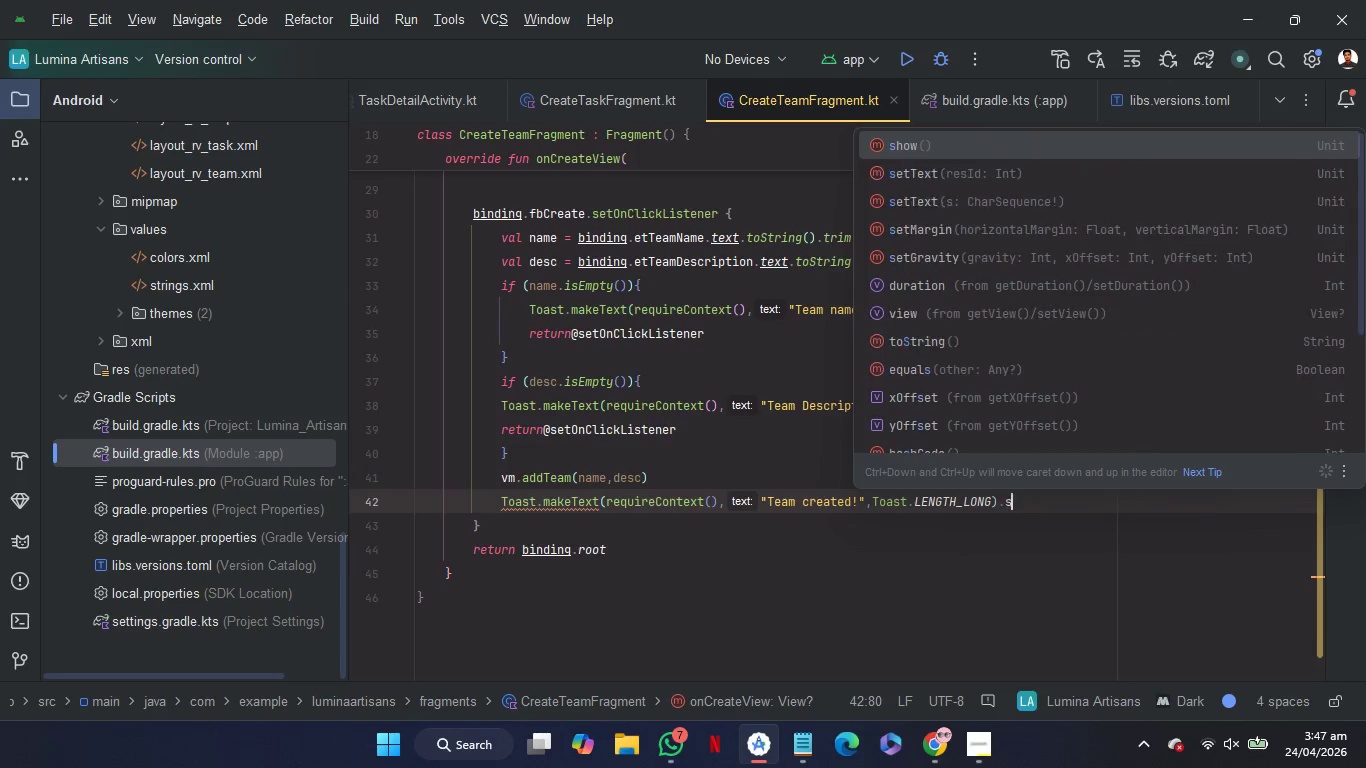 
key(S)
 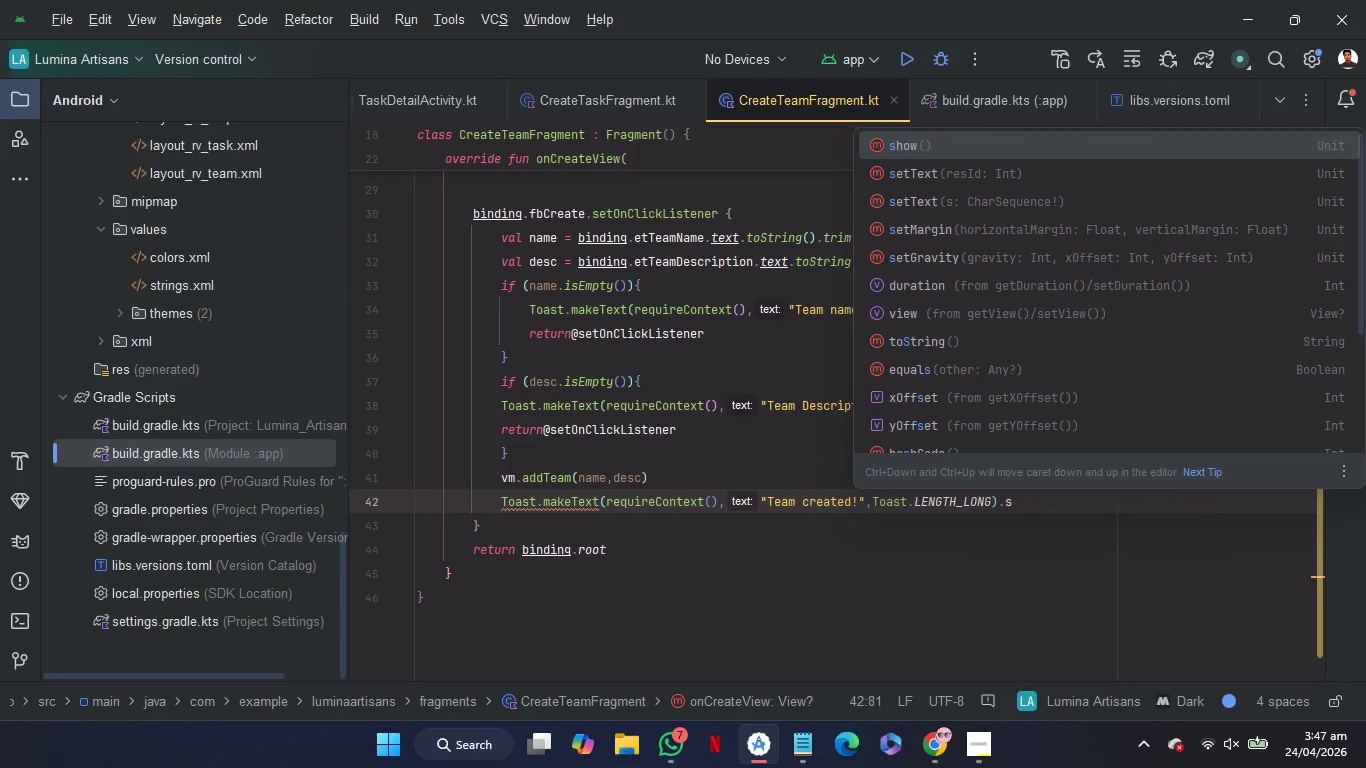 
key(Enter)
 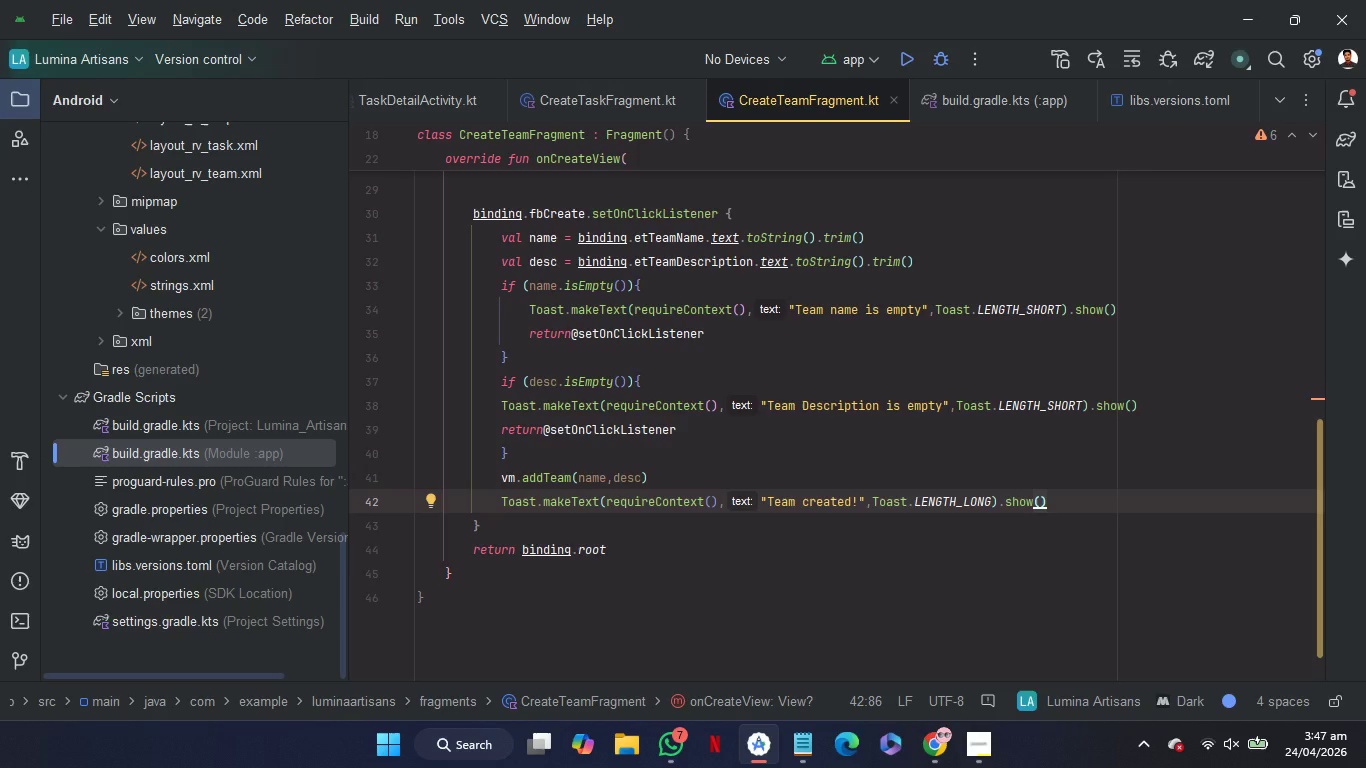 
wait(5.56)
 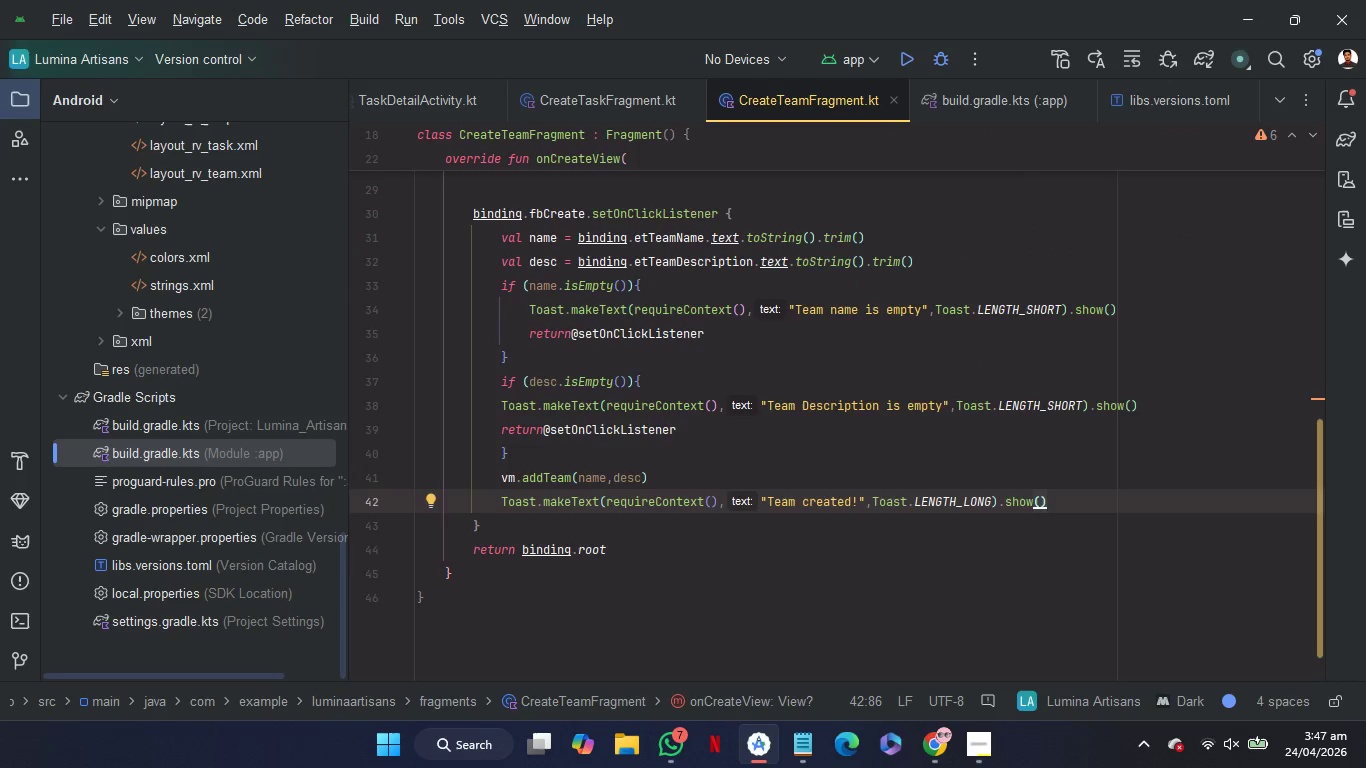 
key(Enter)
 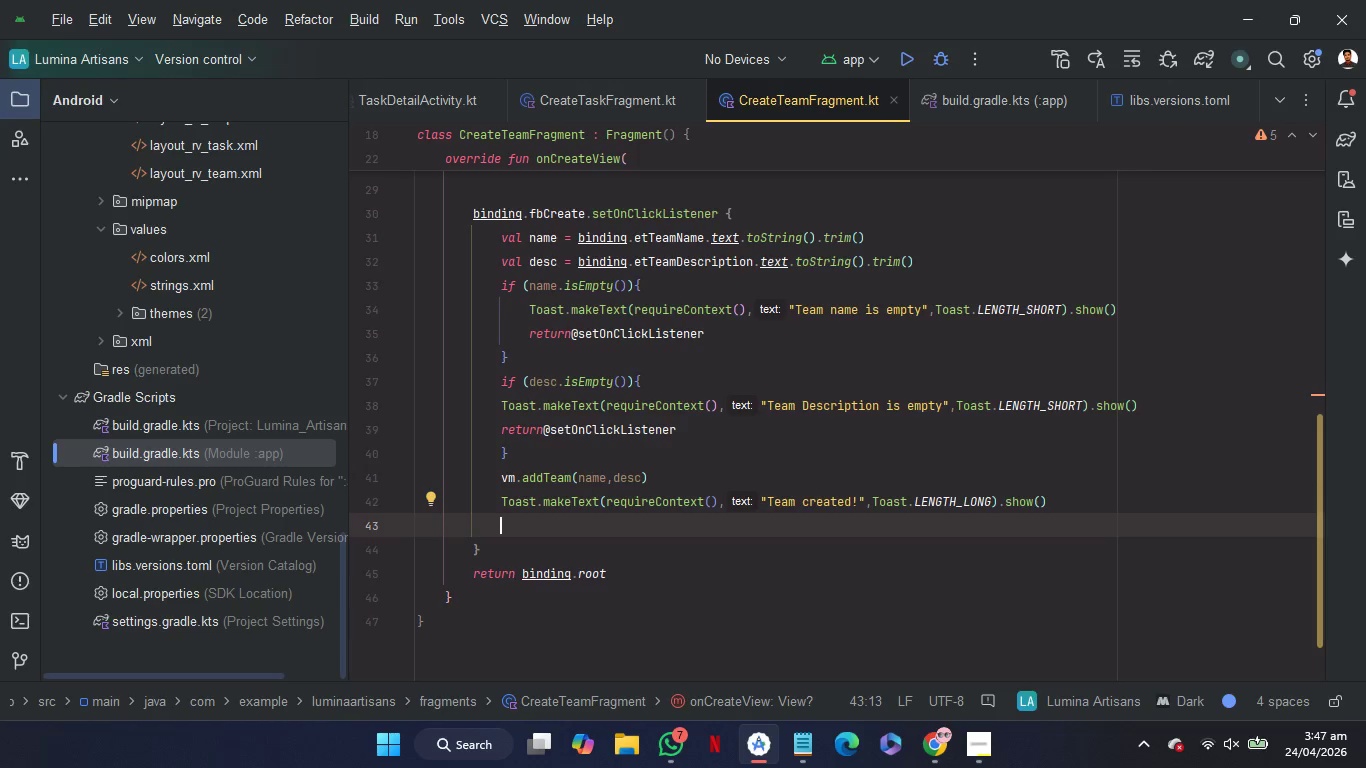 
type(bi)
 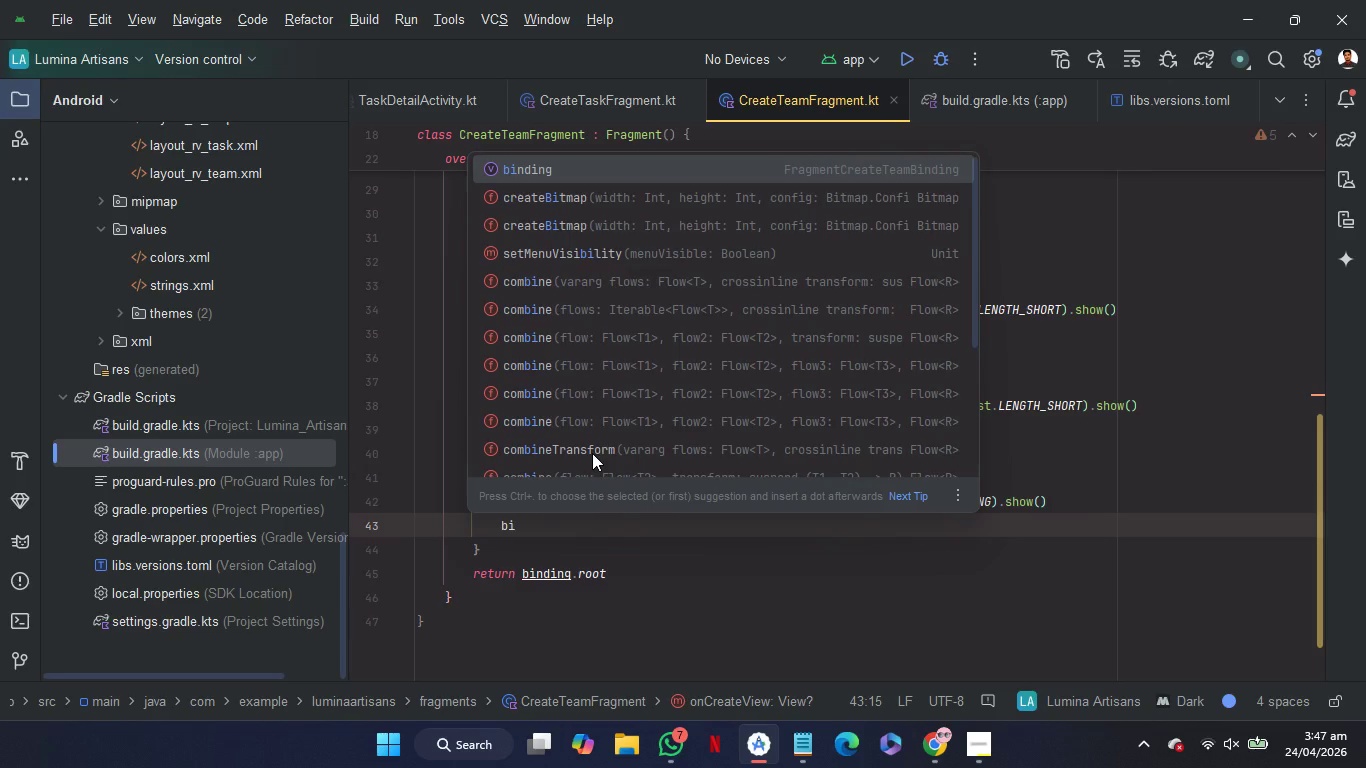 
key(Enter)
 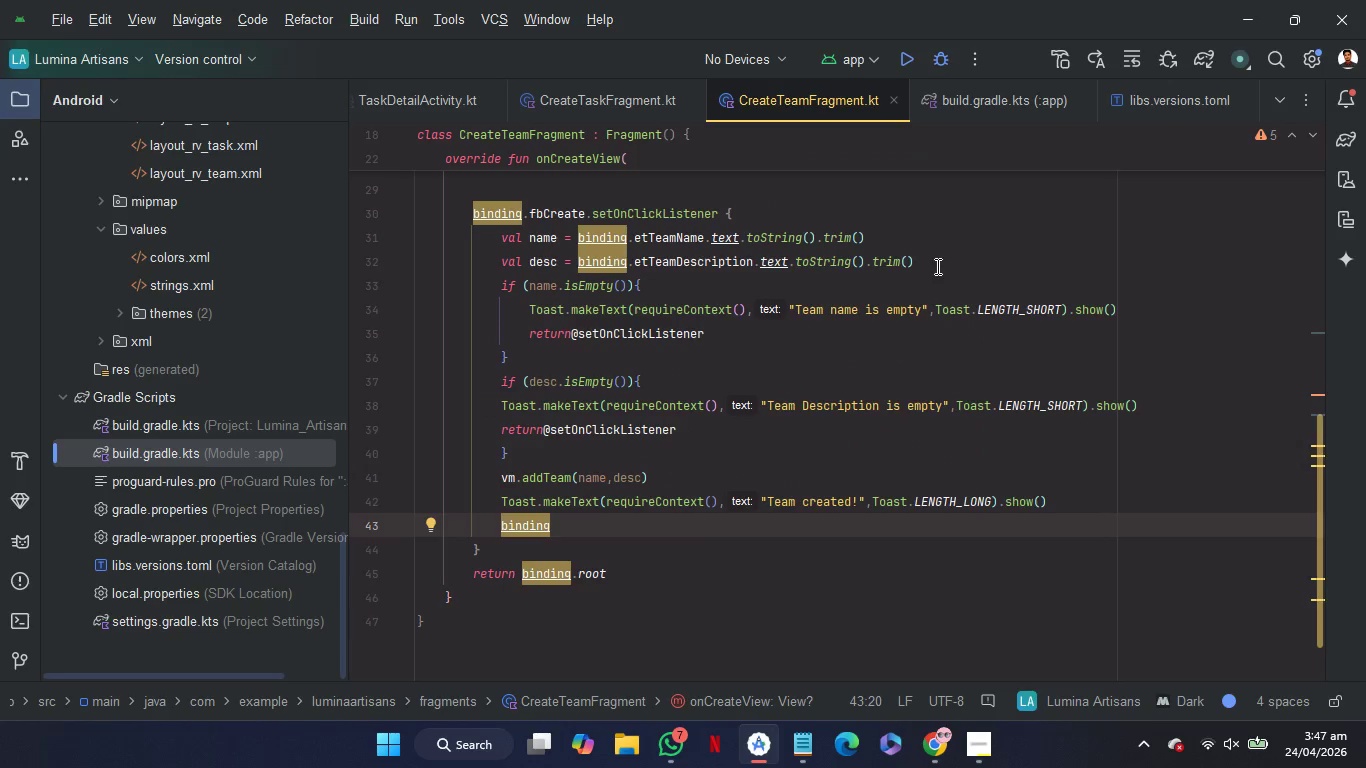 
left_click_drag(start_coordinate=[936, 262], to_coordinate=[921, 211])
 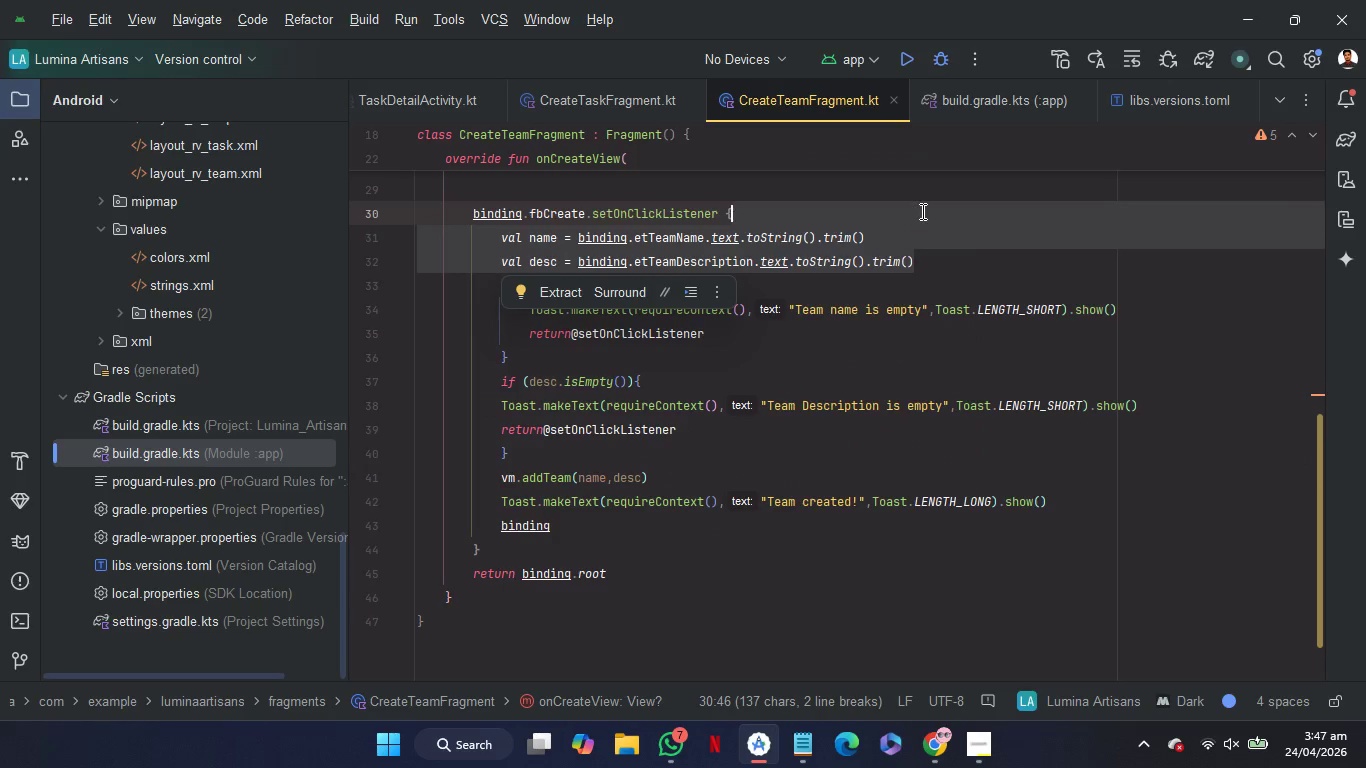 
key(Control+C)
 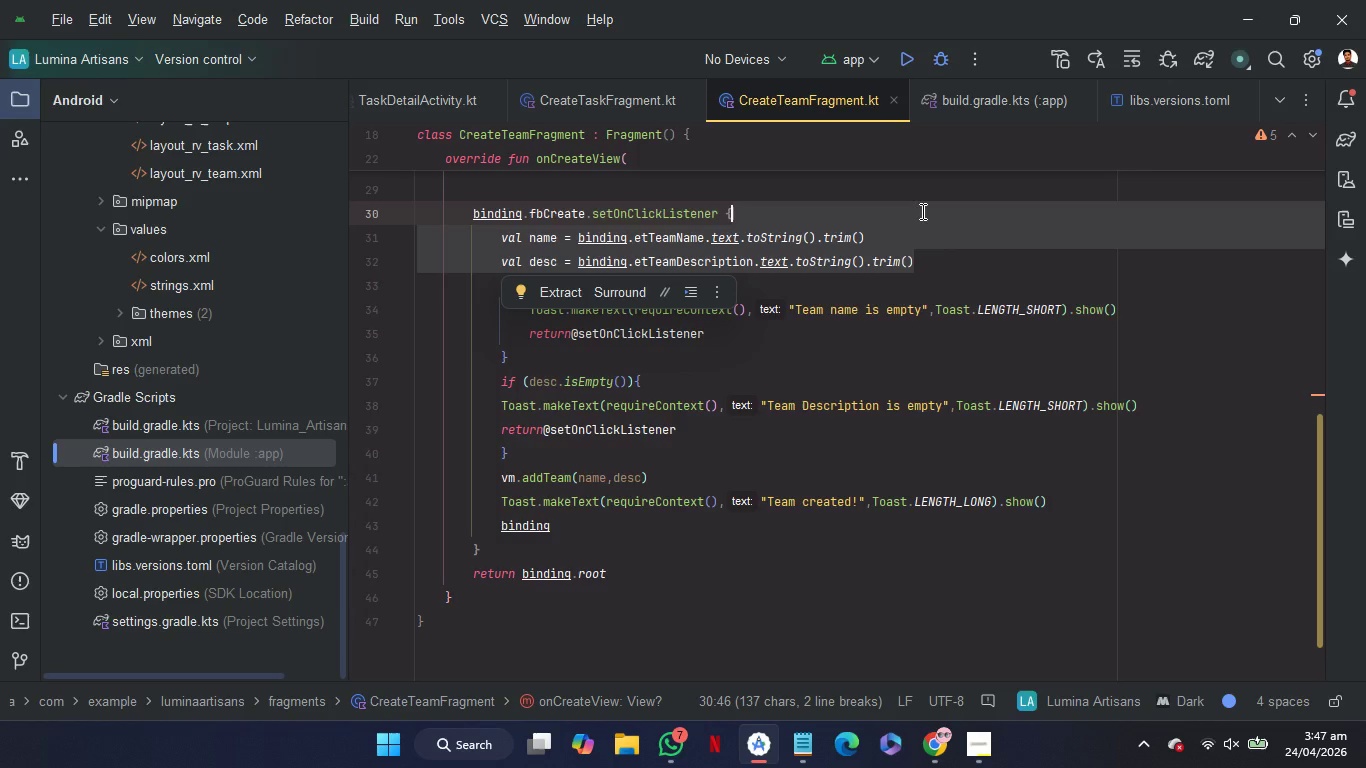 
key(Control+C)
 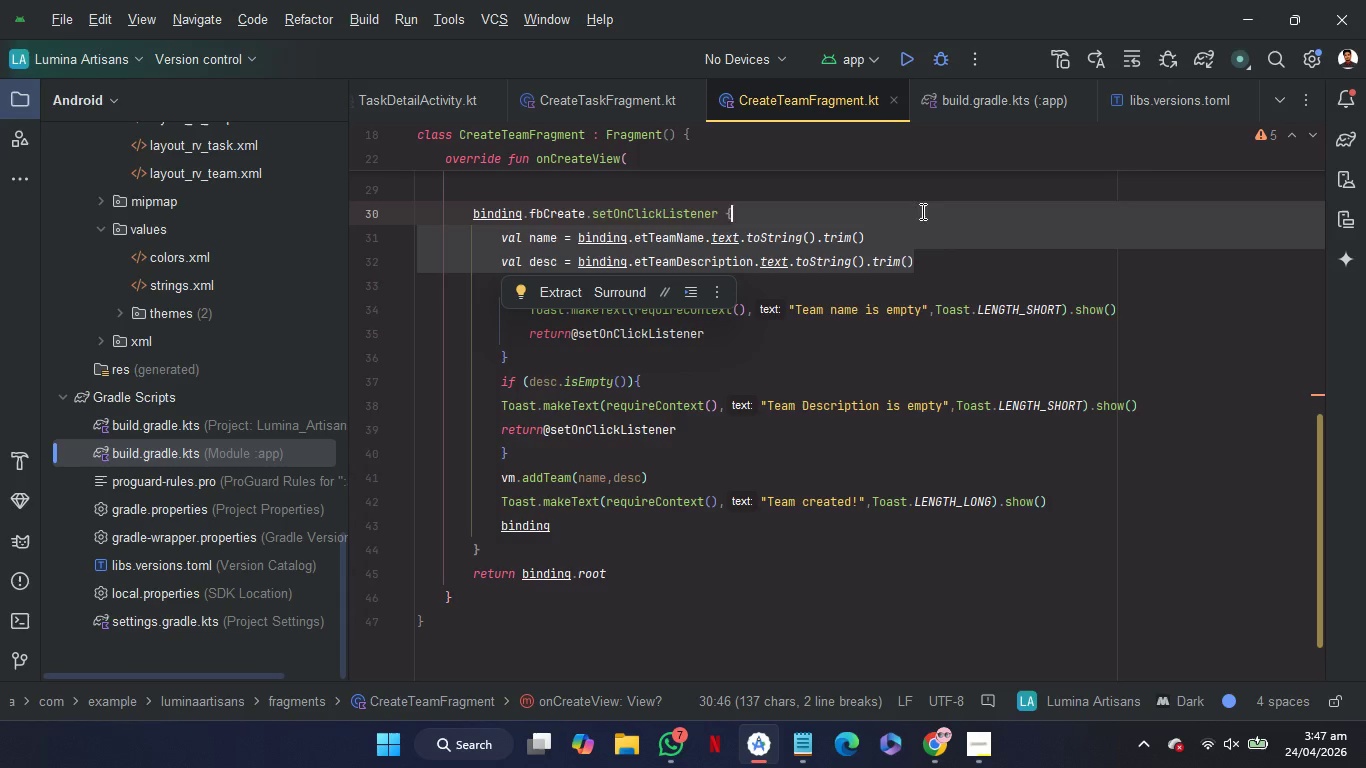 
key(Control+C)
 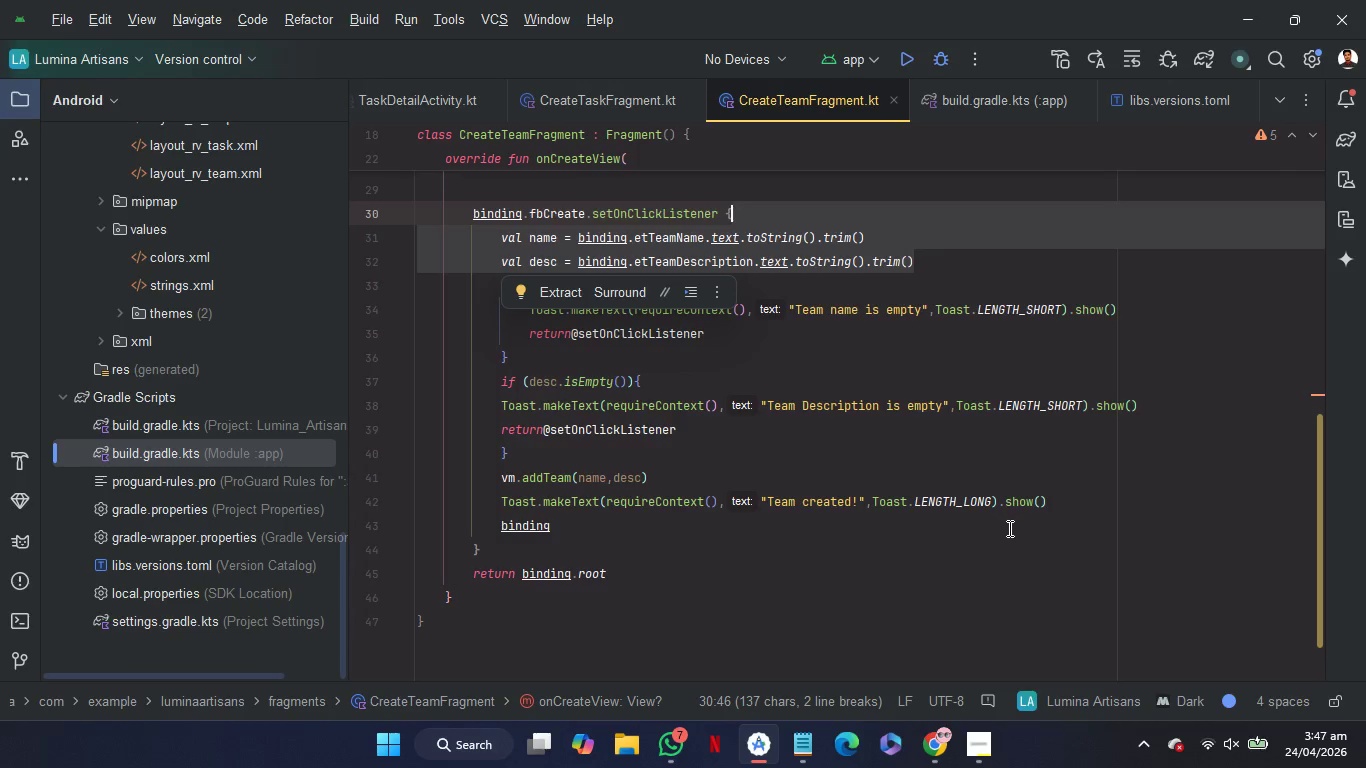 
left_click_drag(start_coordinate=[1008, 527], to_coordinate=[1061, 511])
 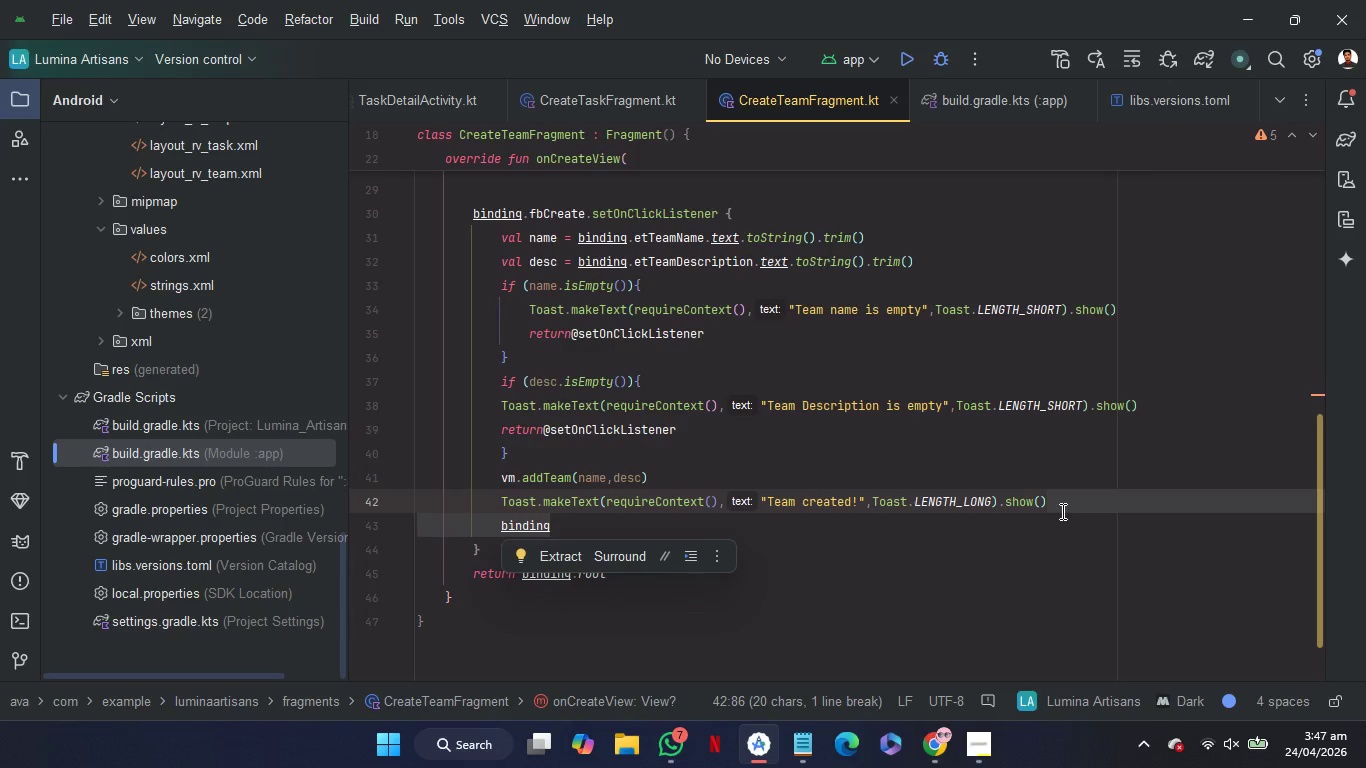 
key(Control+V)
 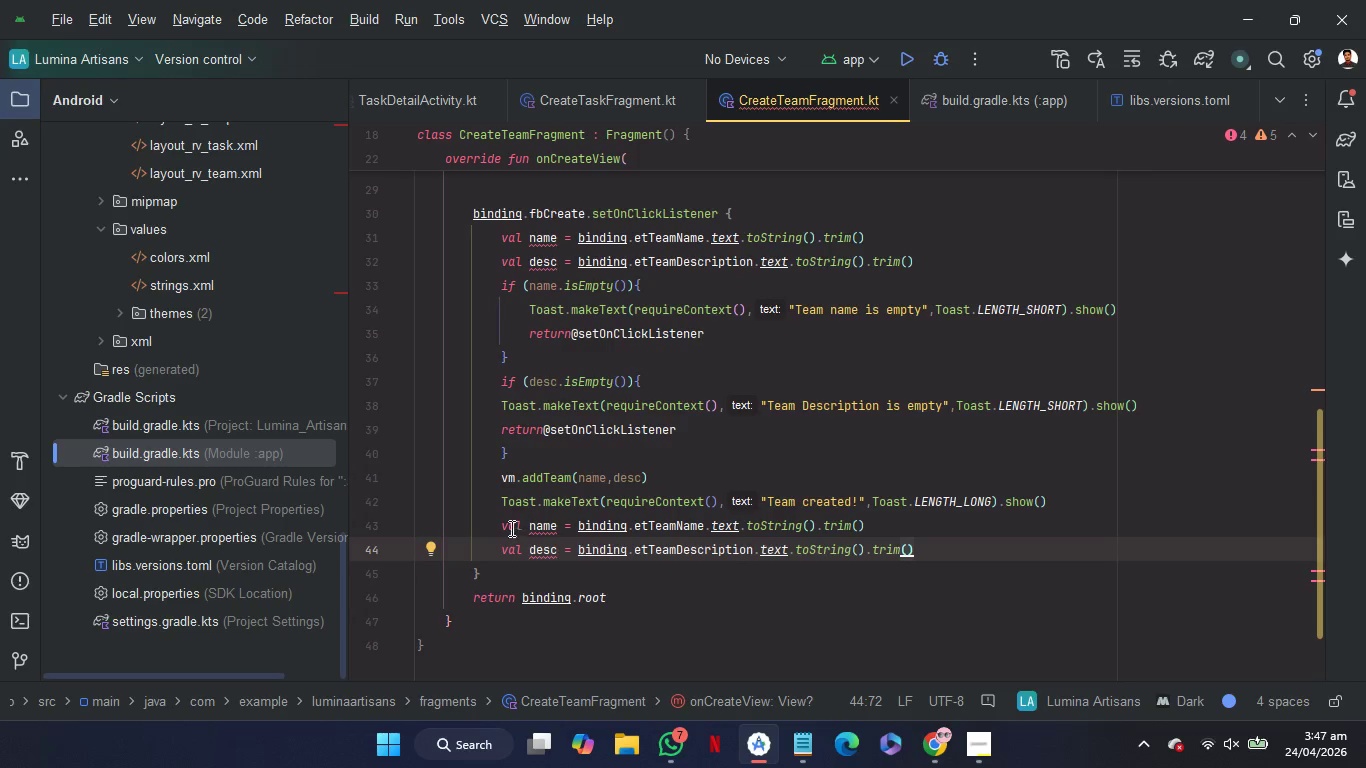 
left_click([507, 528])
 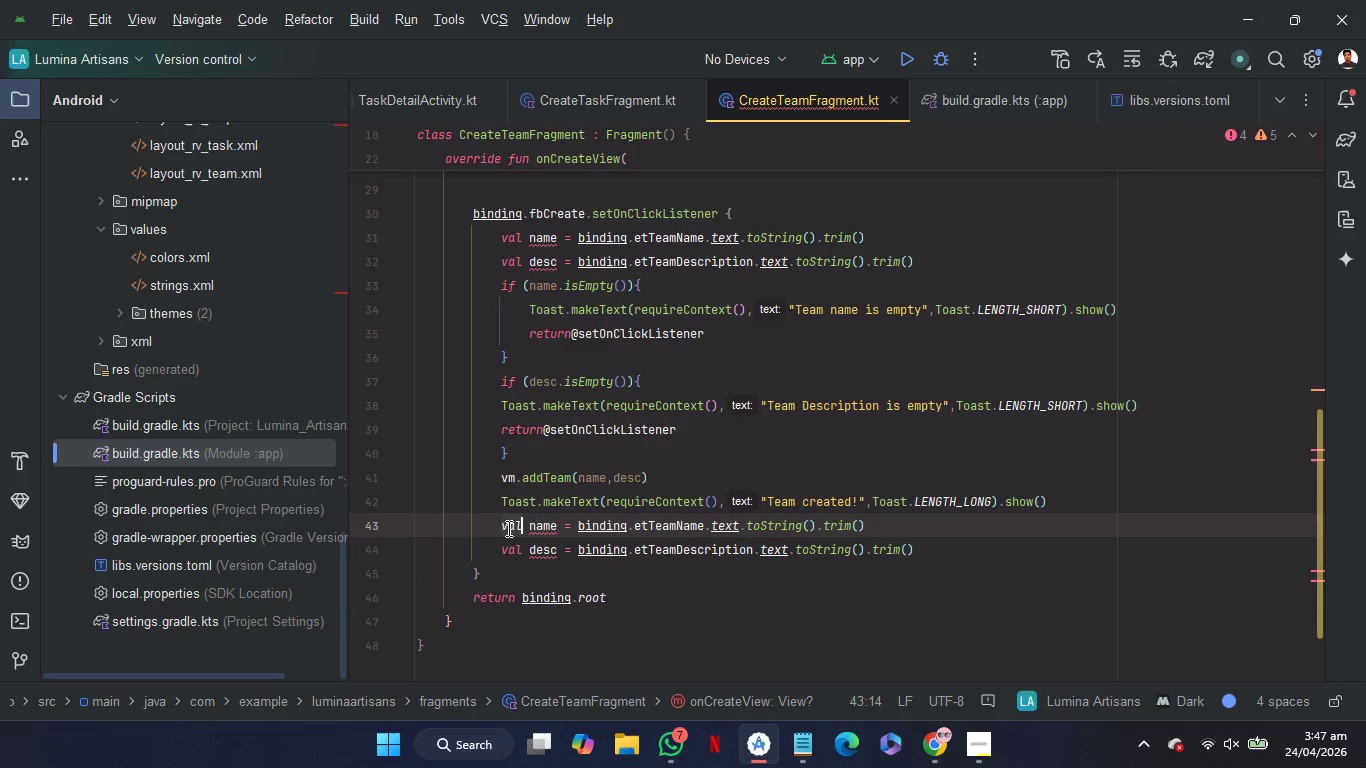 
left_click_drag(start_coordinate=[507, 528], to_coordinate=[567, 530])
 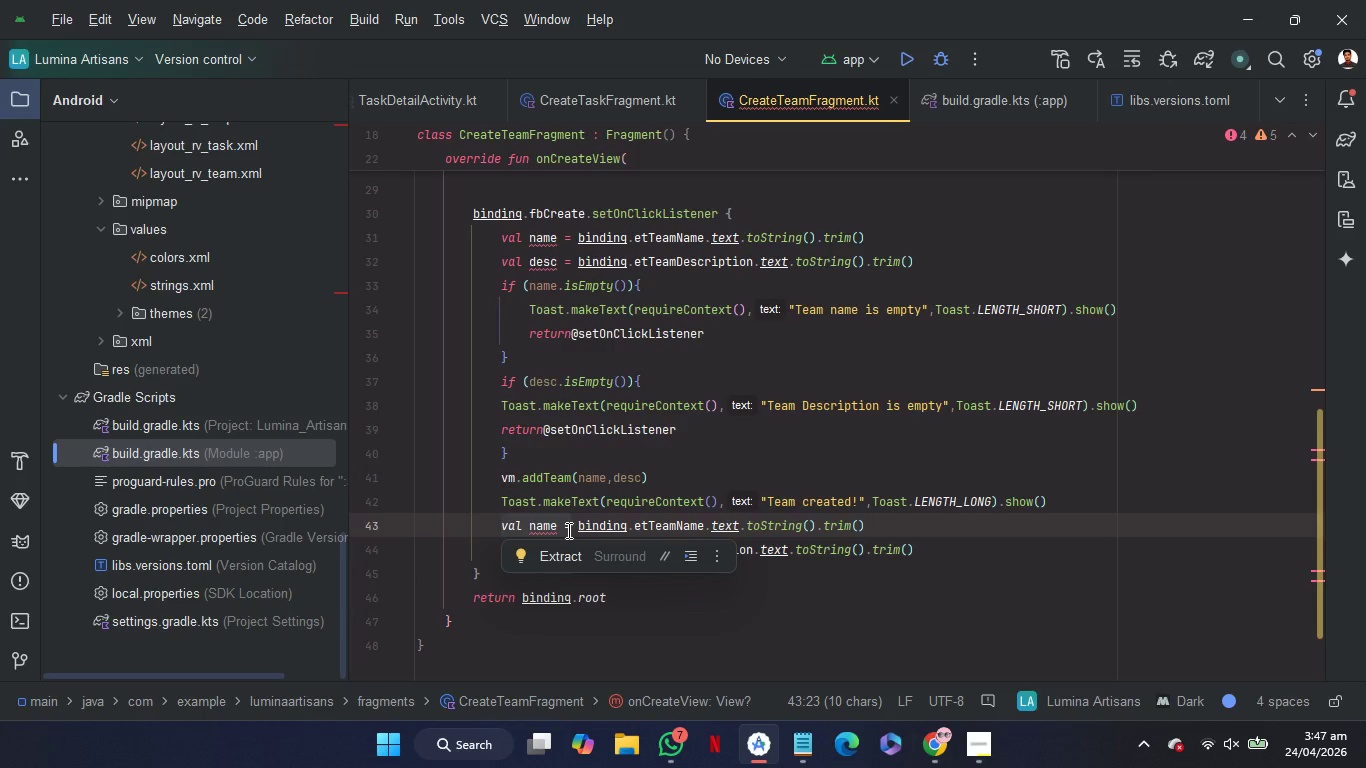 
key(Backspace)
 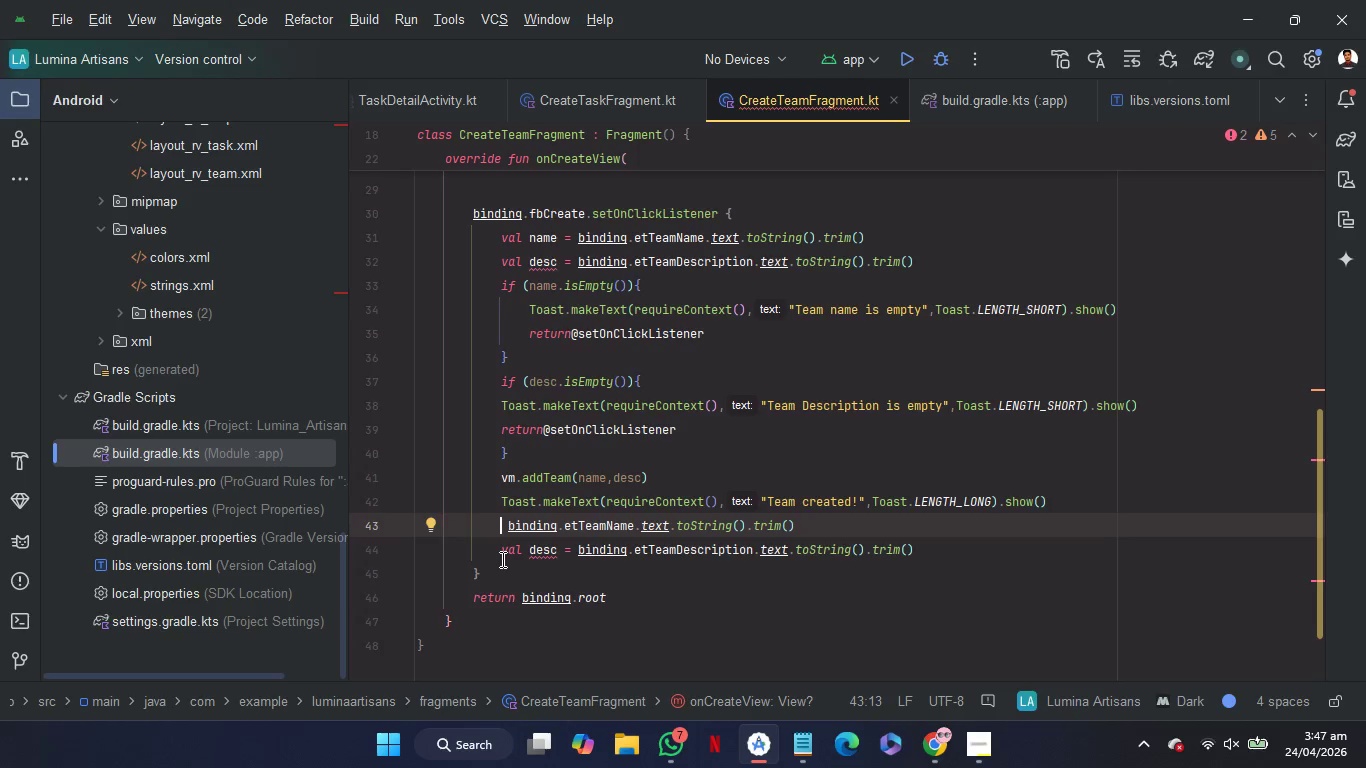 
left_click([508, 554])
 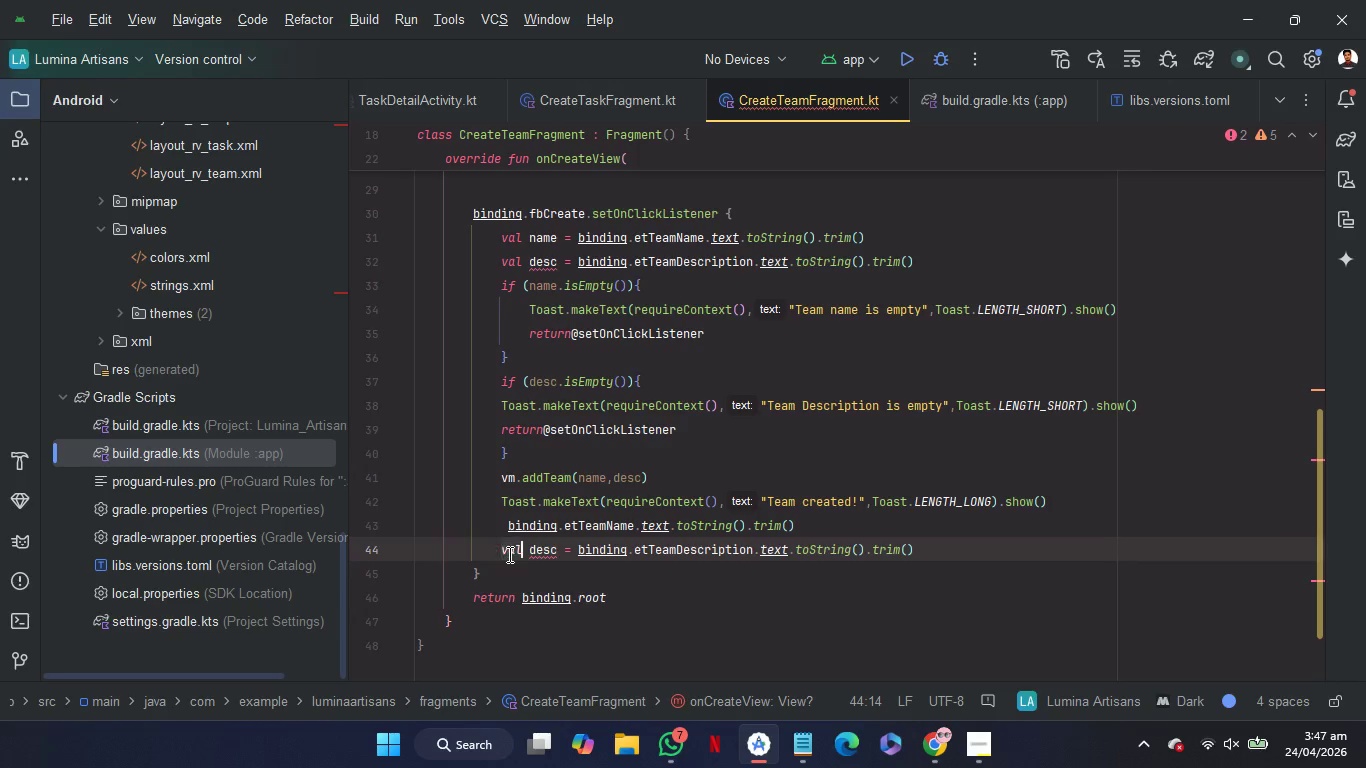 
left_click_drag(start_coordinate=[508, 554], to_coordinate=[556, 556])
 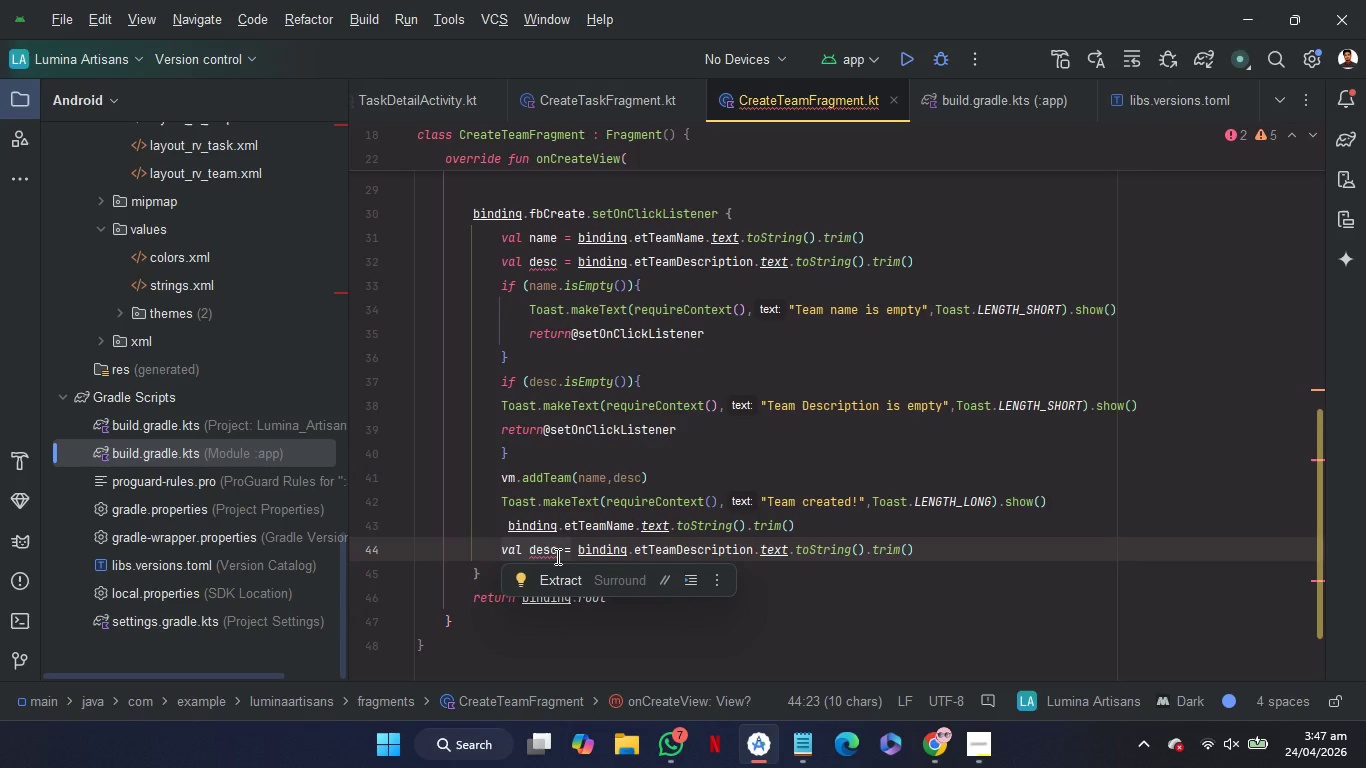 
key(Backspace)
 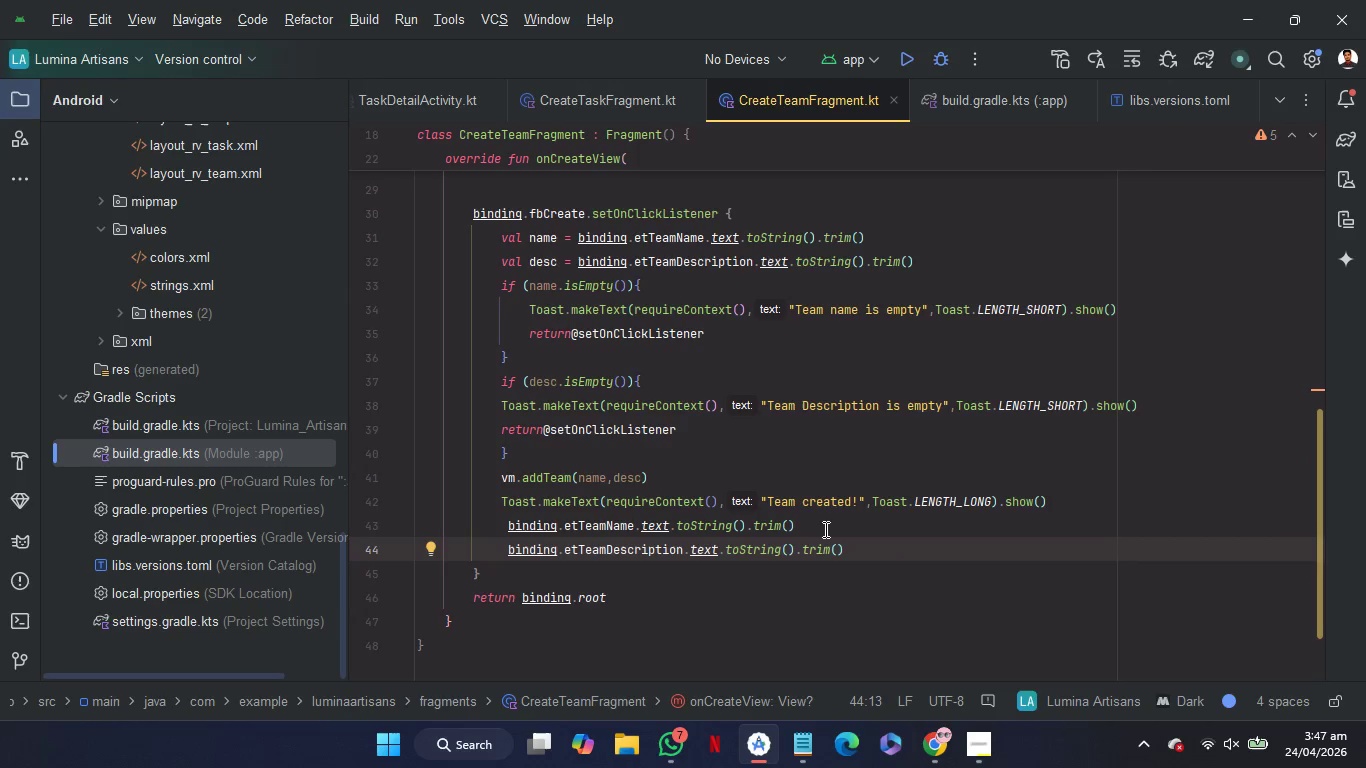 
left_click_drag(start_coordinate=[824, 527], to_coordinate=[672, 530])
 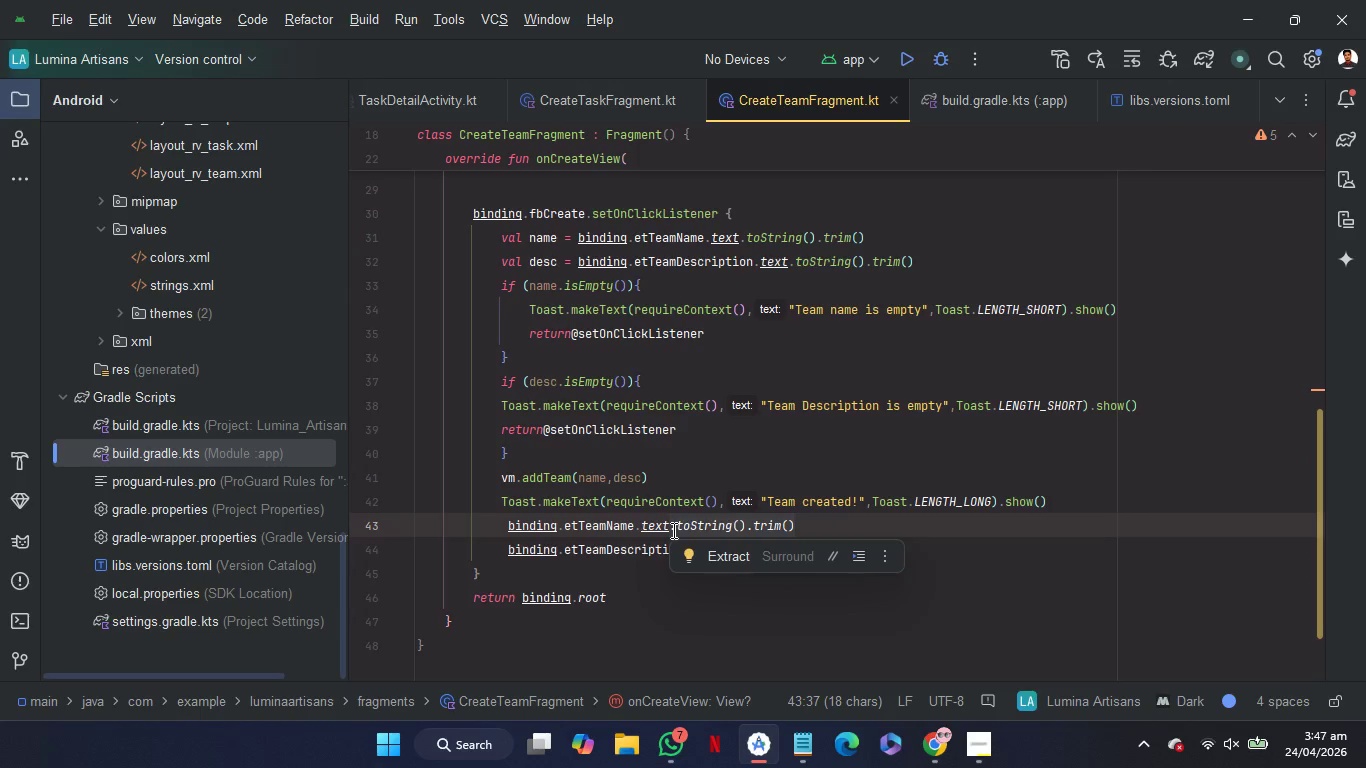 
key(Backspace)
 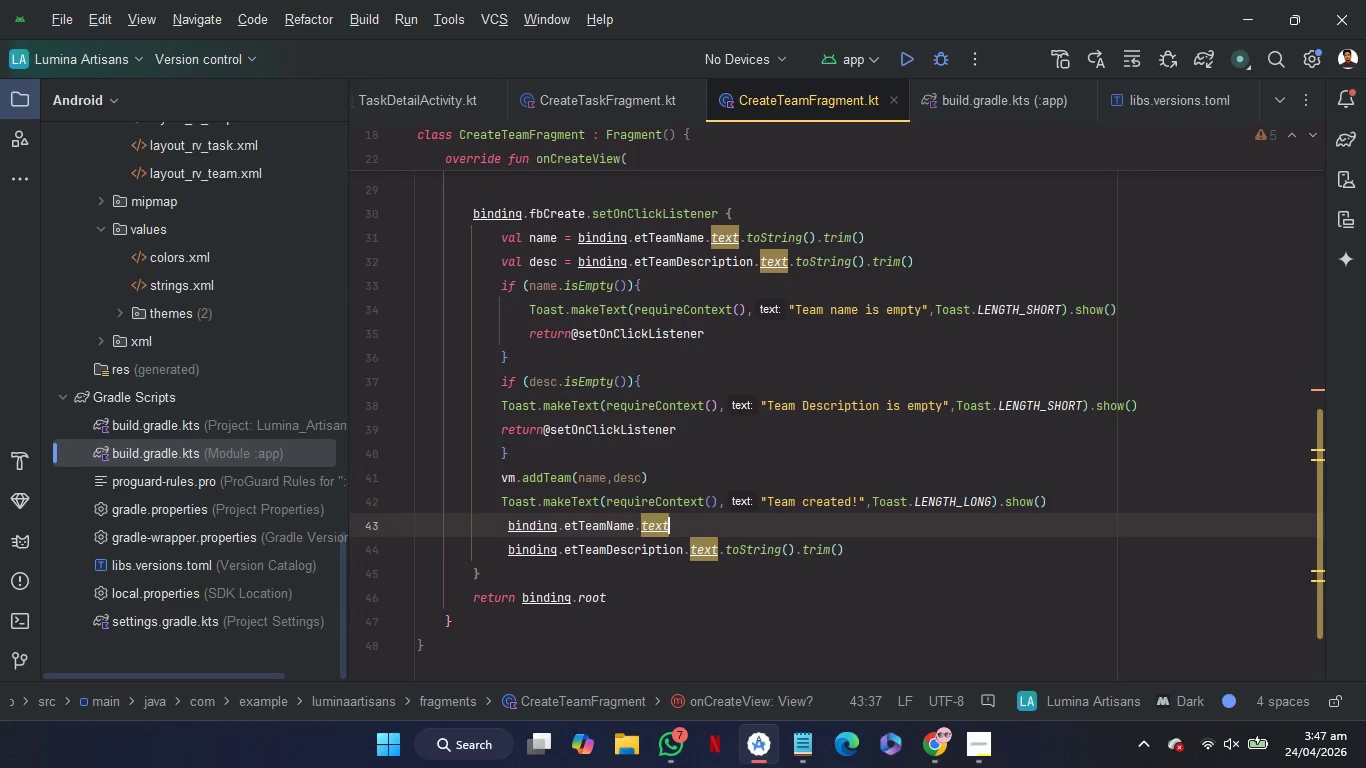 
key(Space)
 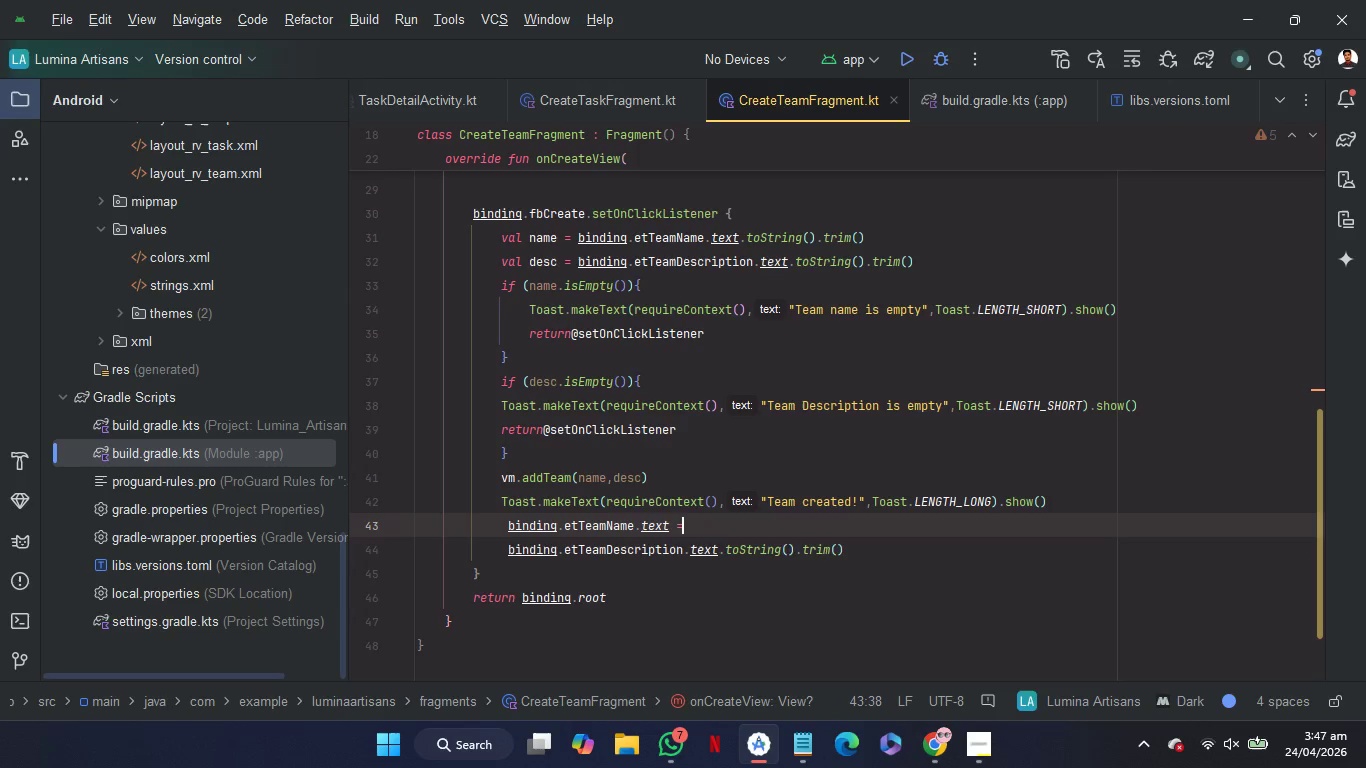 
key(Equal)
 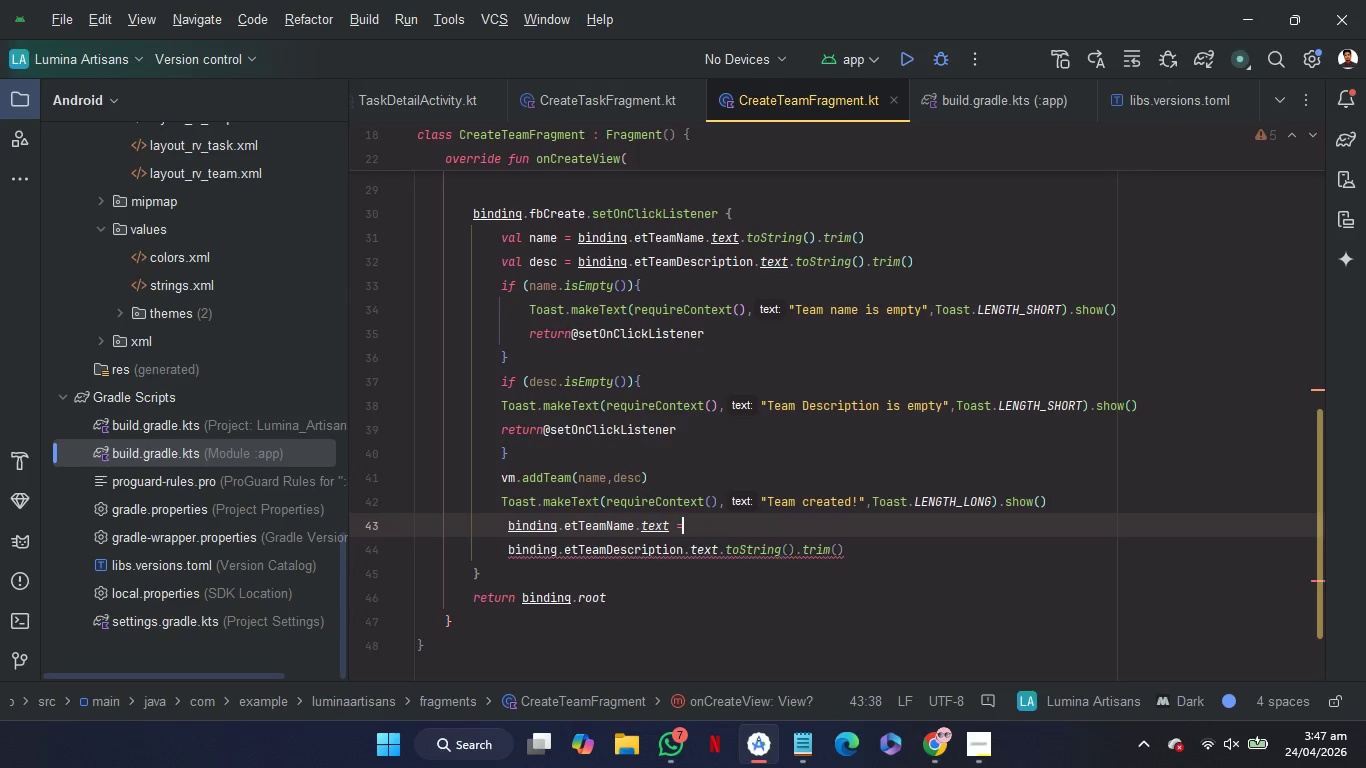 
key(Space)
 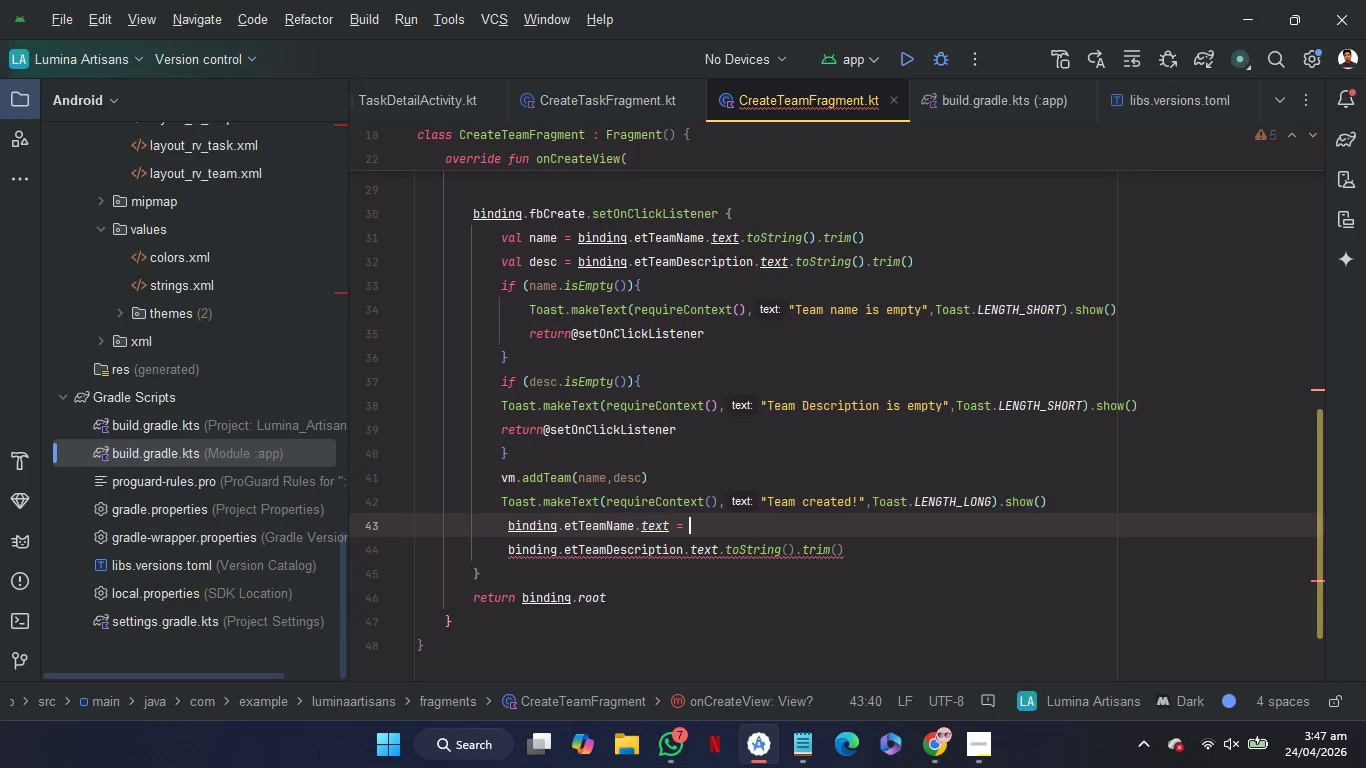 
key(Shift+Quote)
 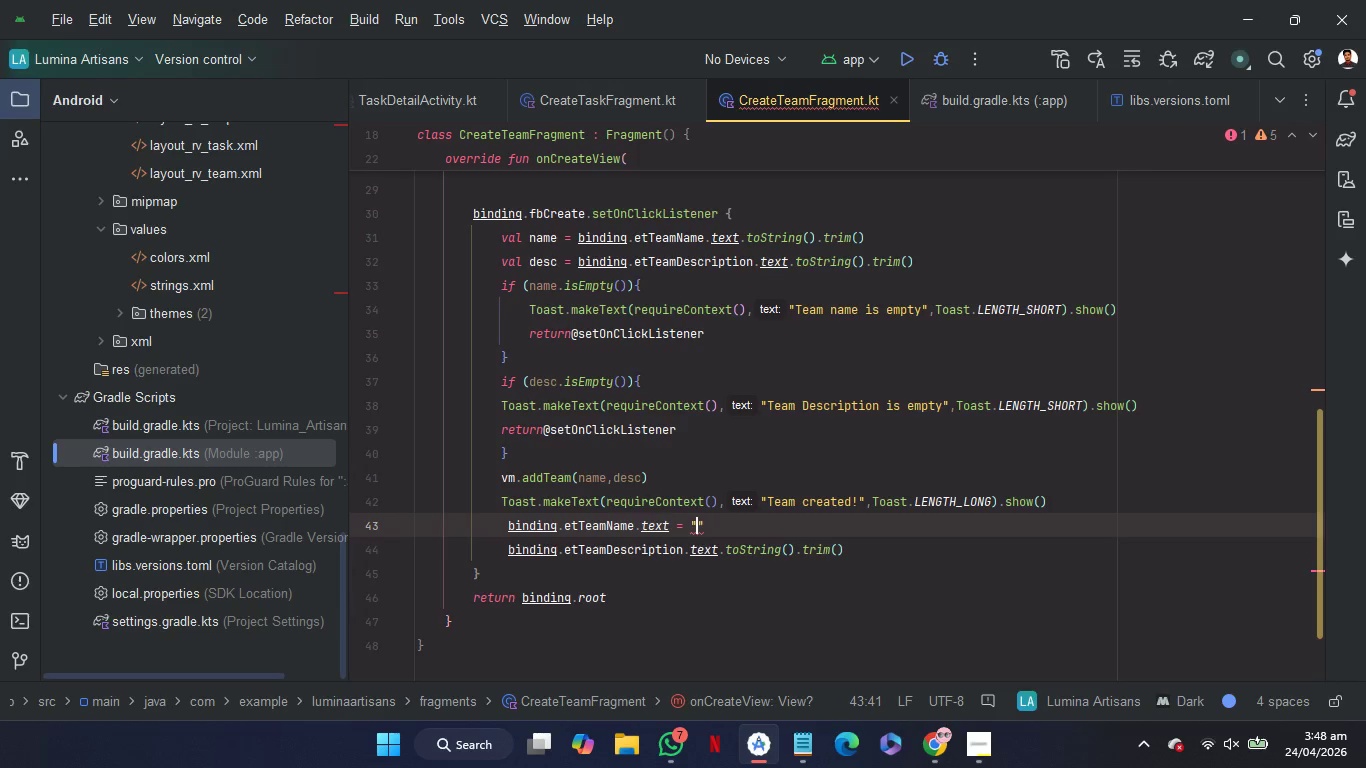 
key(ArrowRight)
 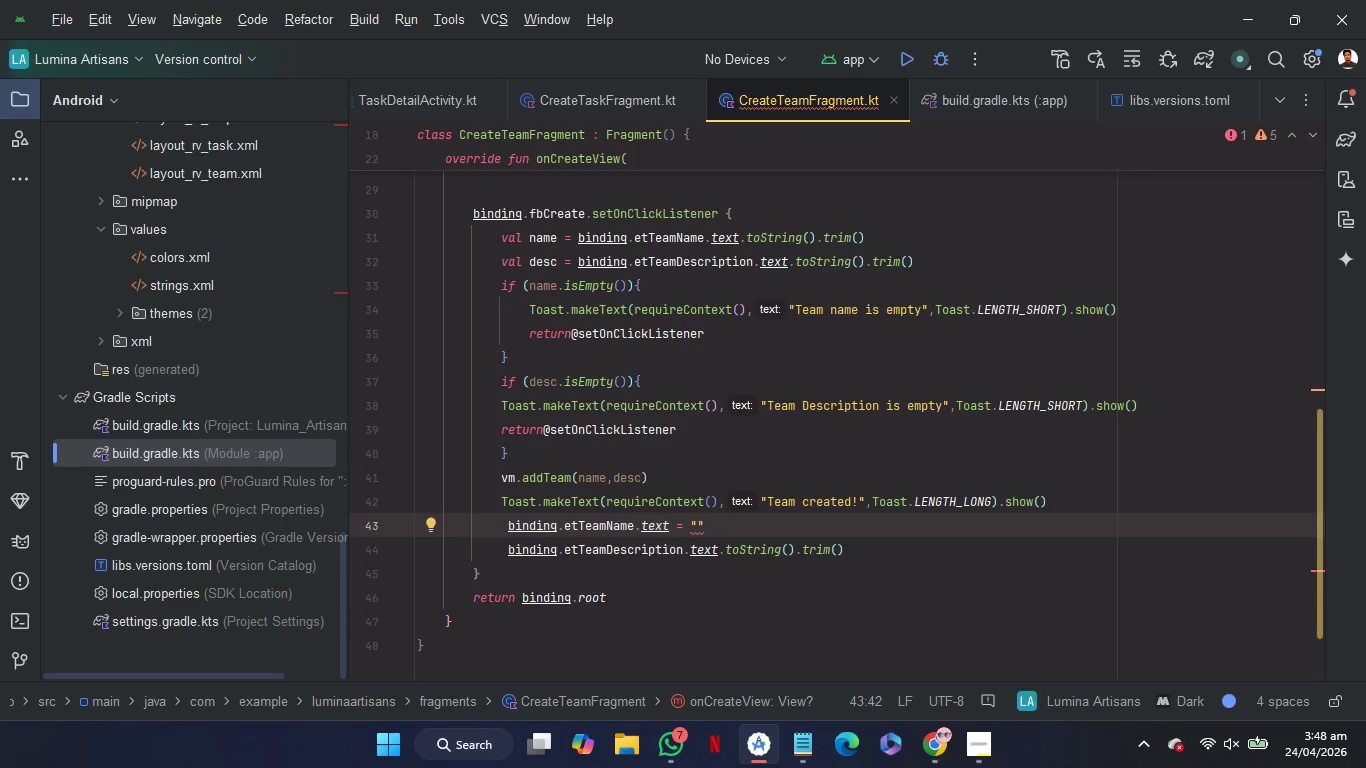 
wait(5.62)
 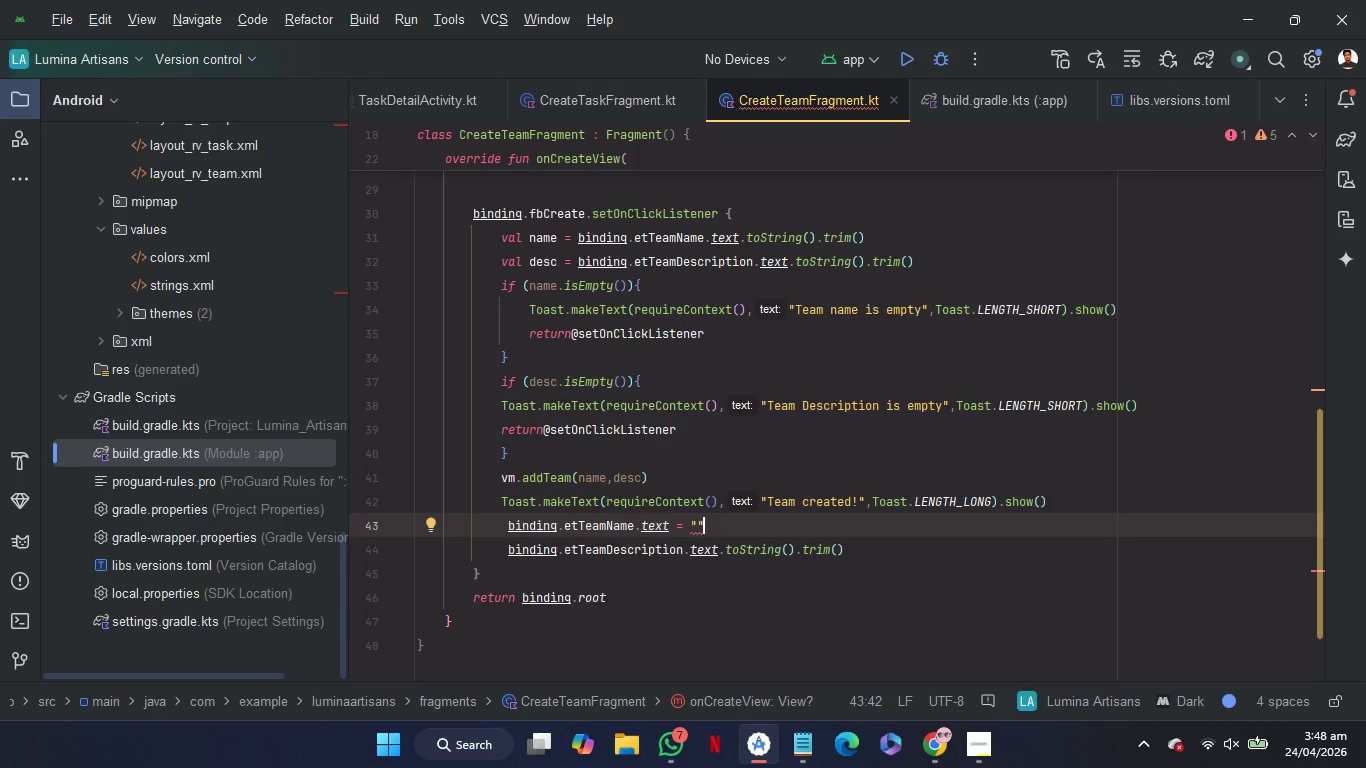 
key(Backspace)
 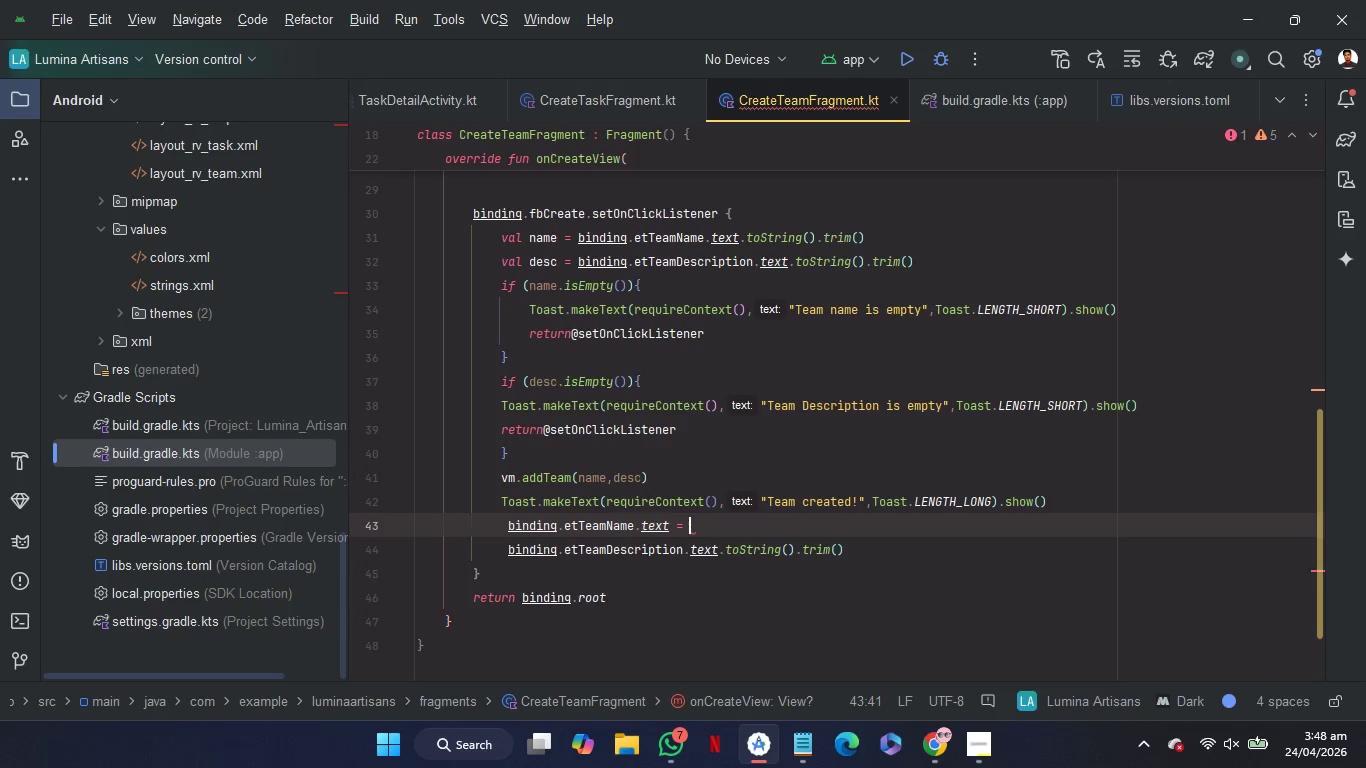 
key(Backspace)
 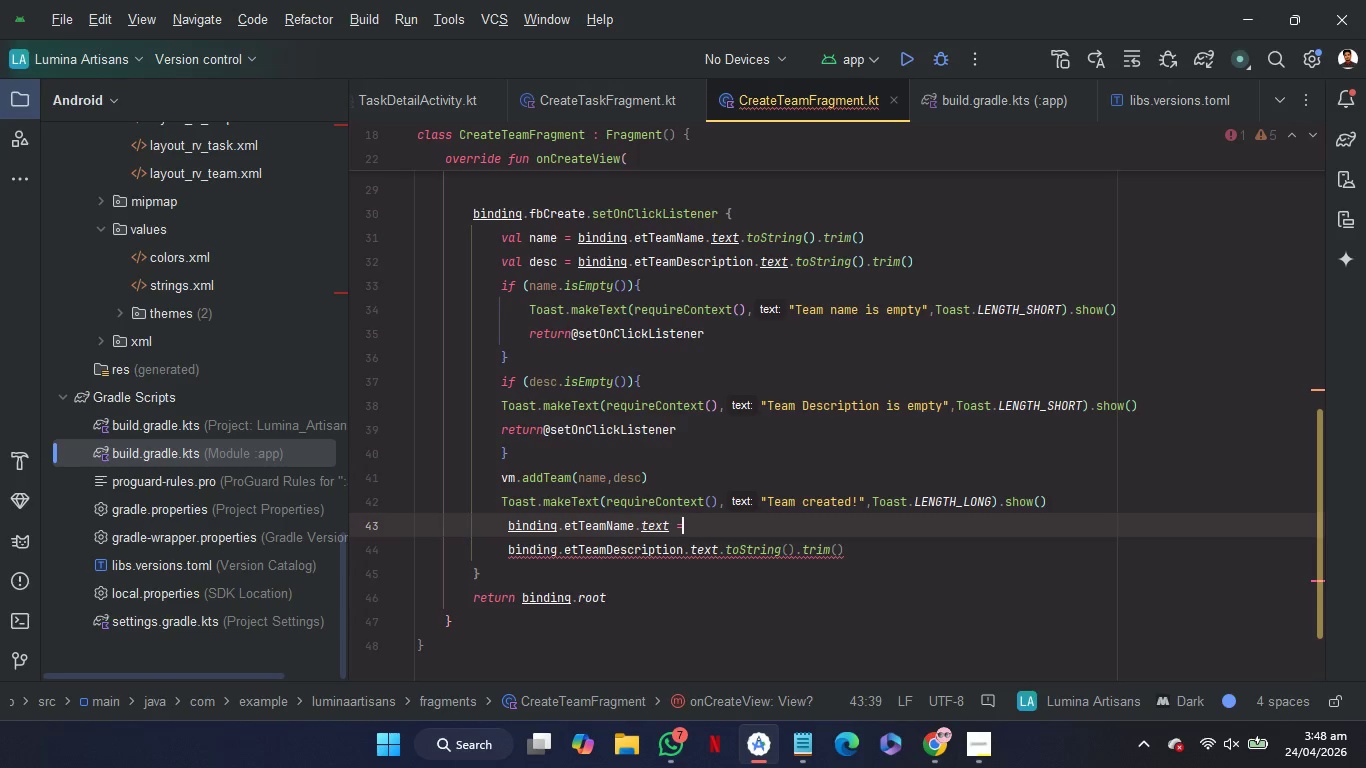 
key(Backspace)
 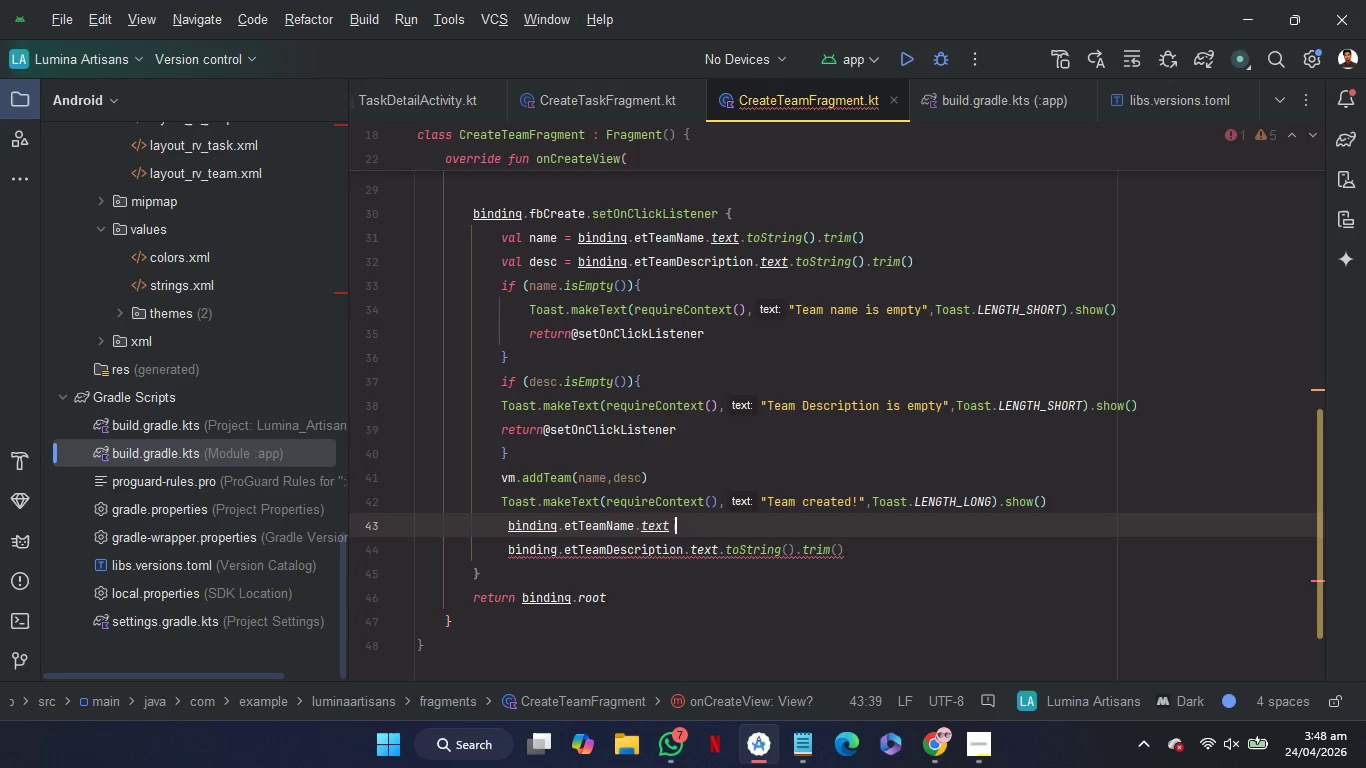 
key(Backspace)
 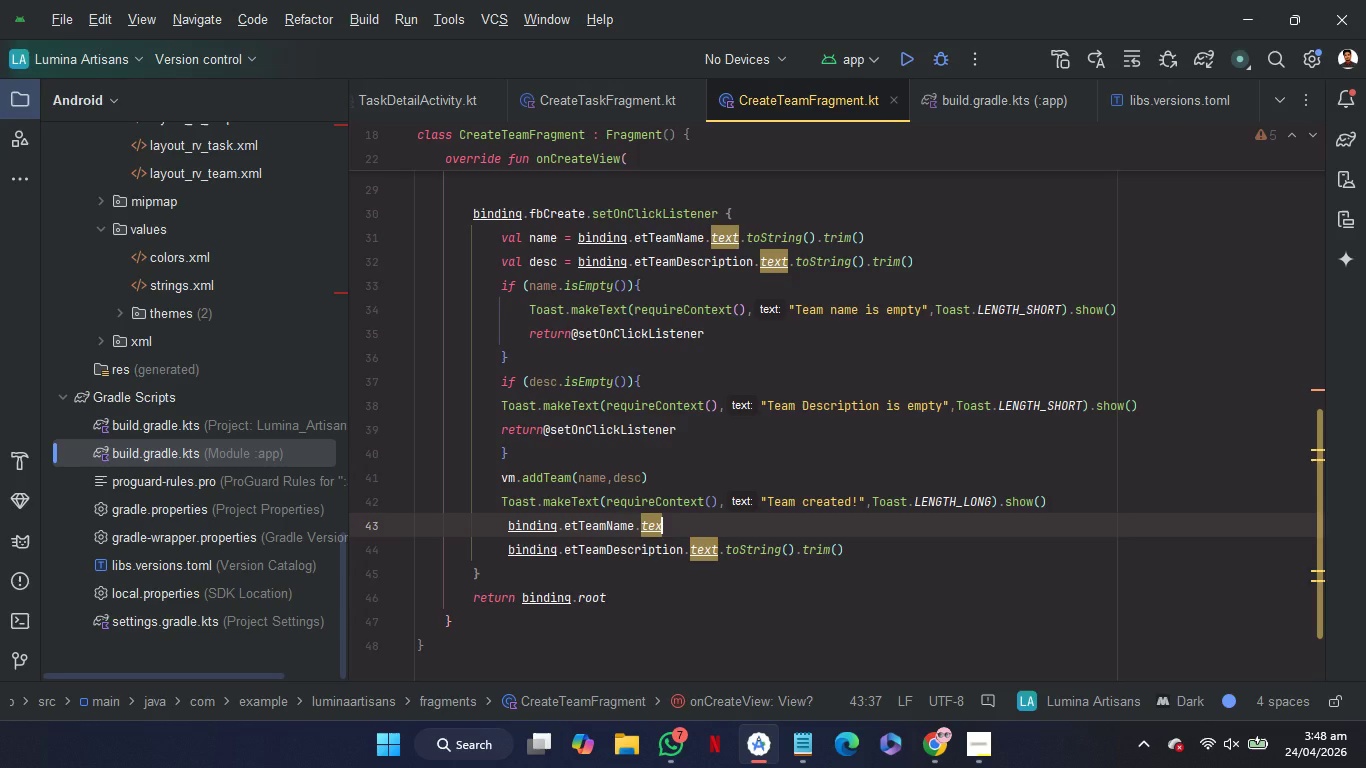 
key(Backspace)
 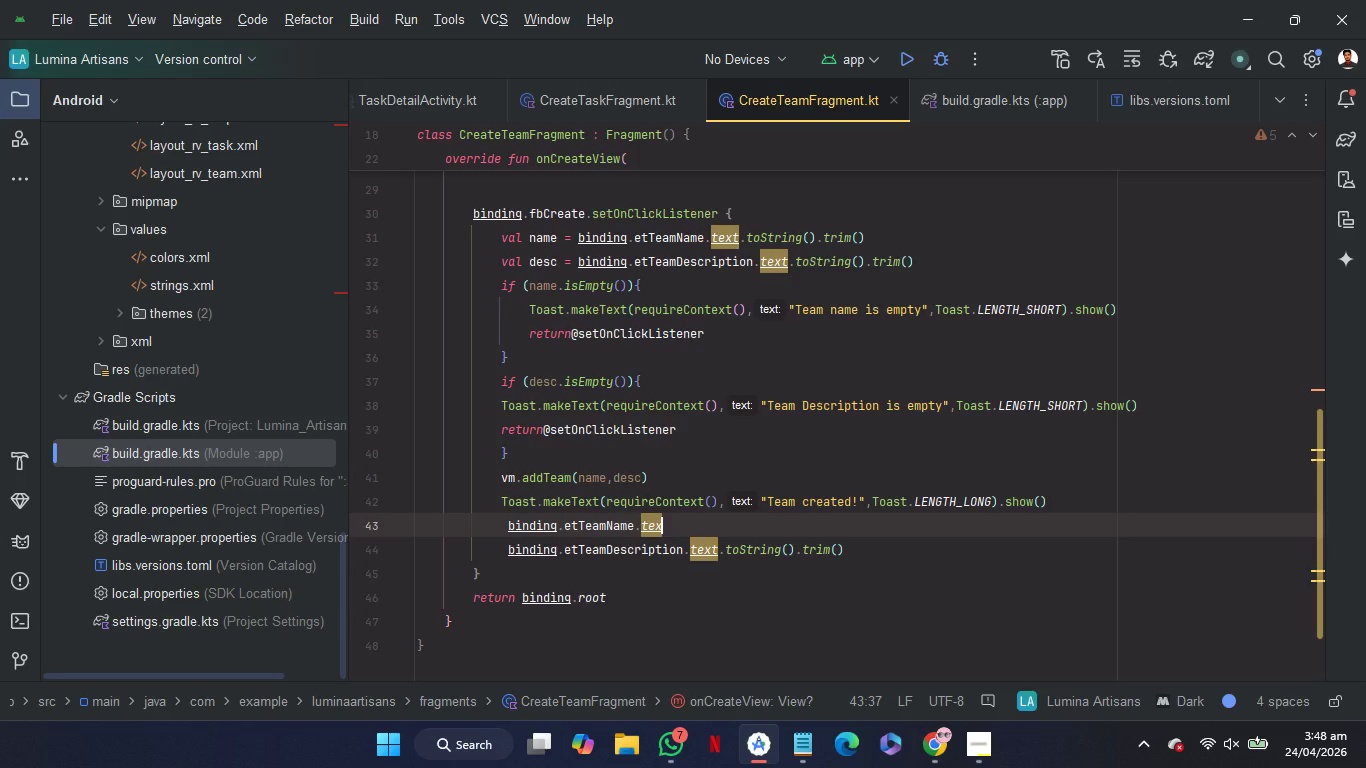 
key(Backspace)
 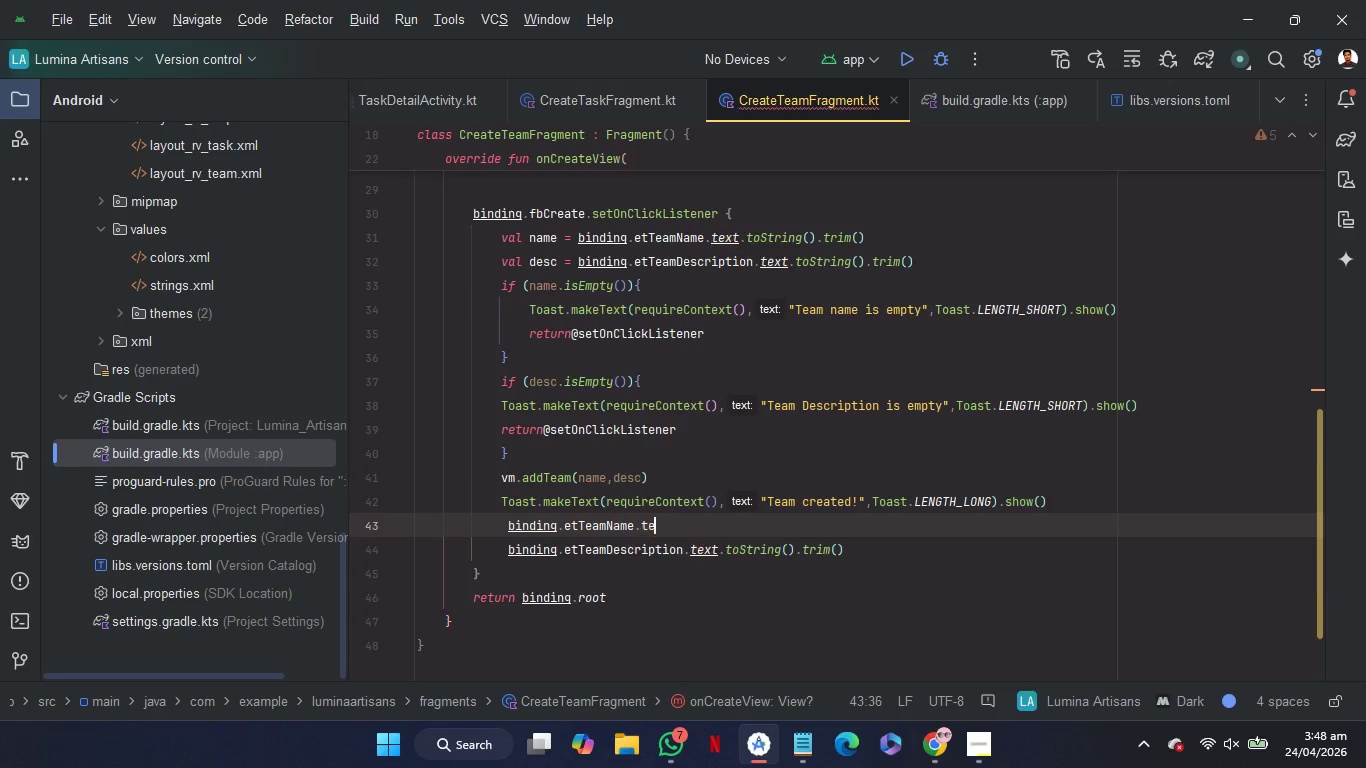 
key(Backspace)
 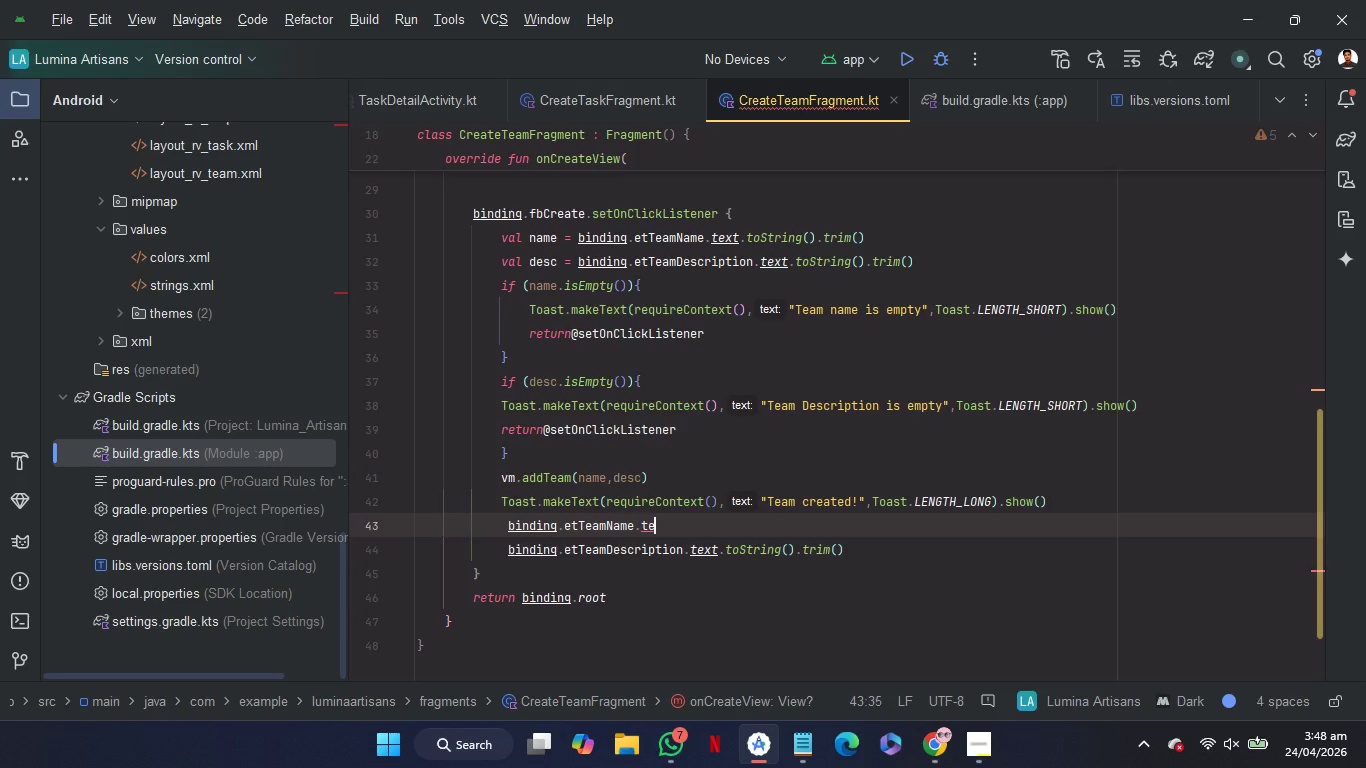 
key(Backspace)
 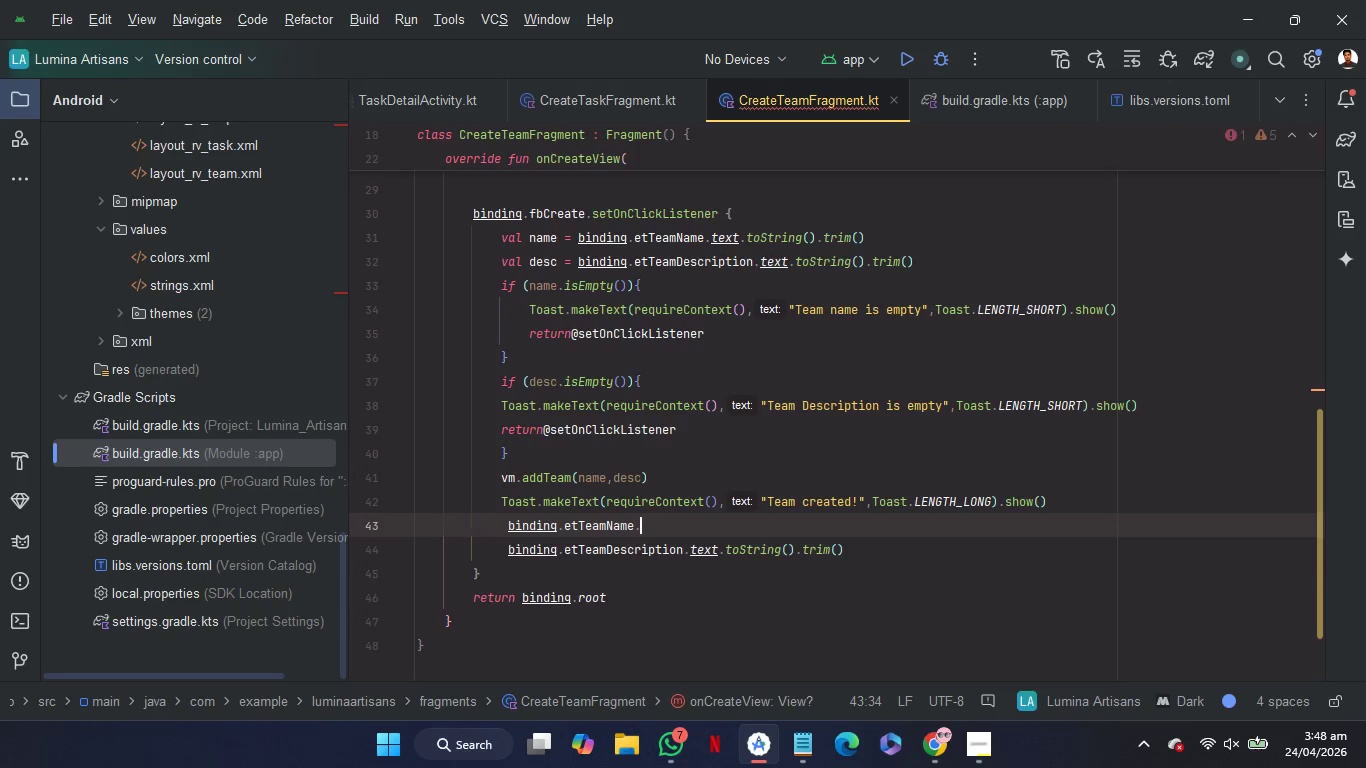 
key(Backspace)
 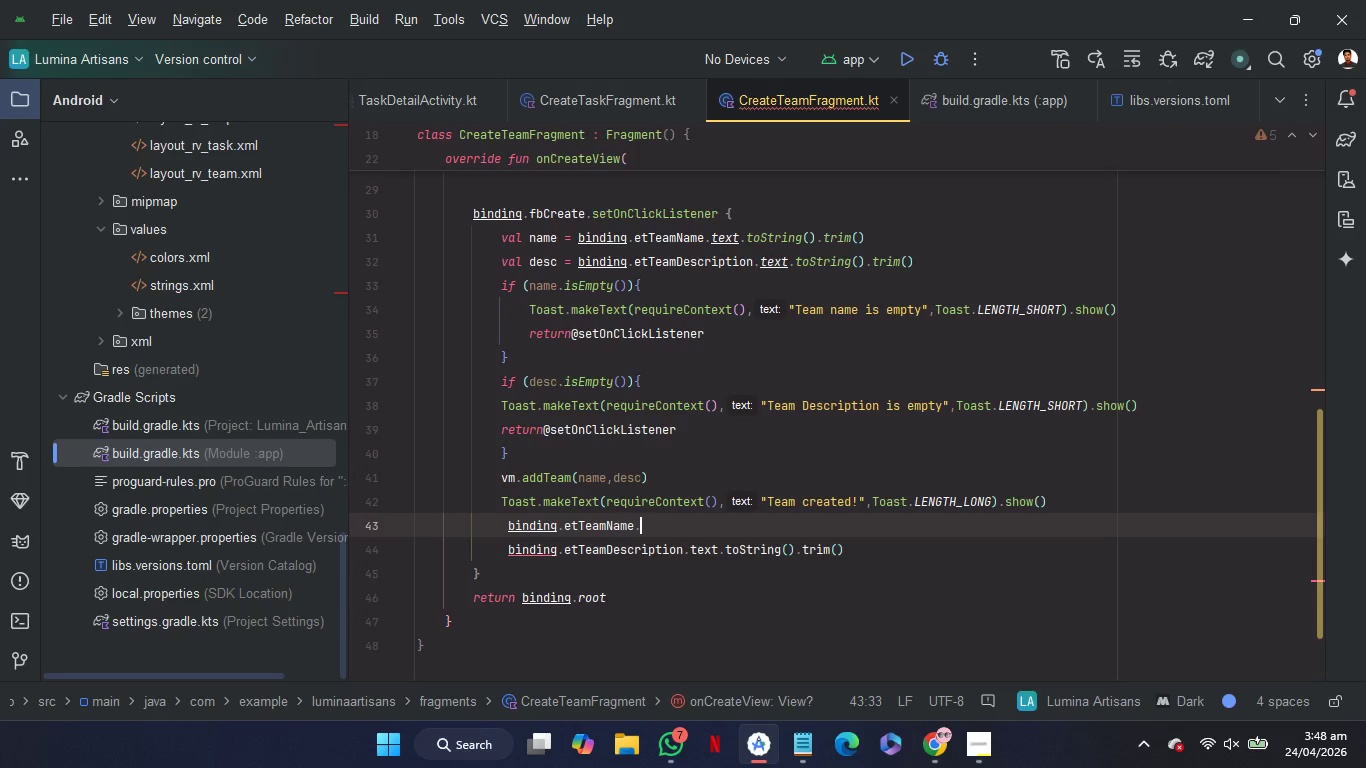 
key(Backspace)
 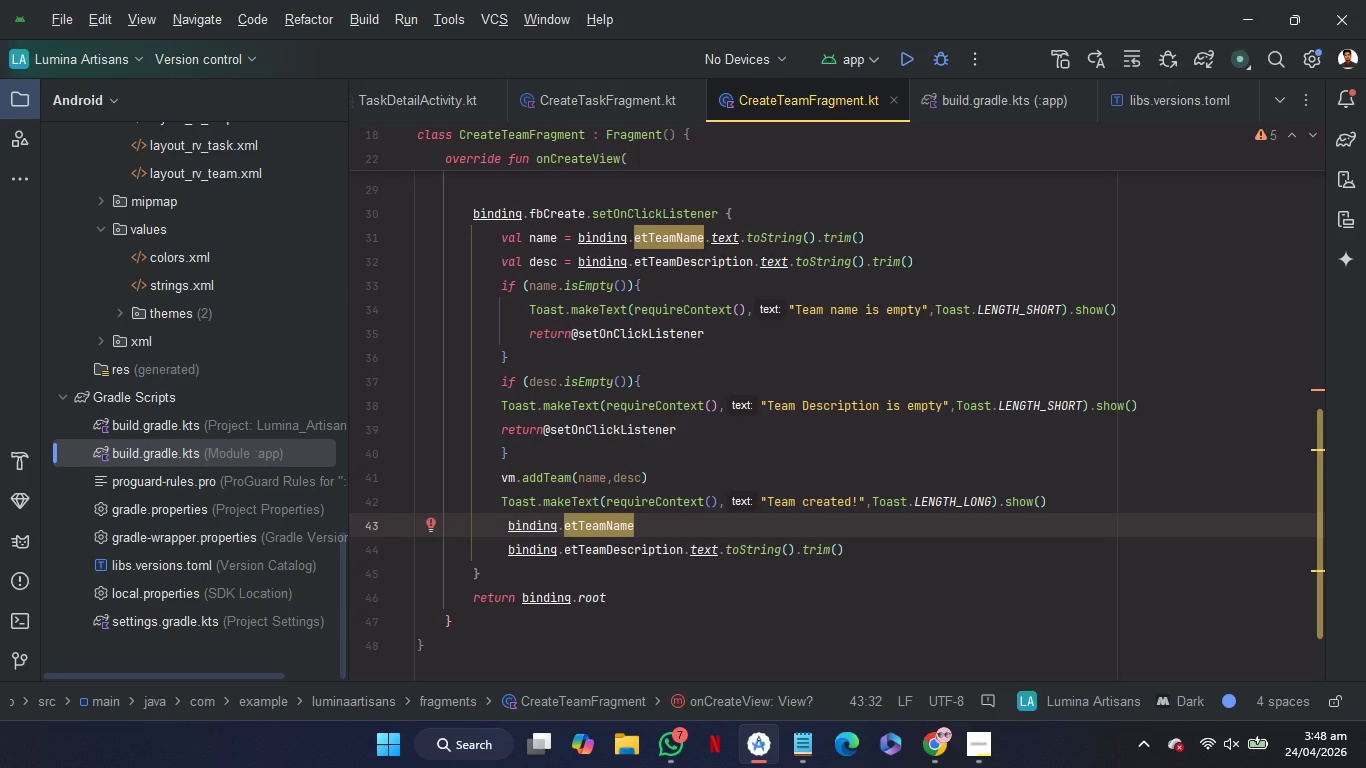 
key(Period)
 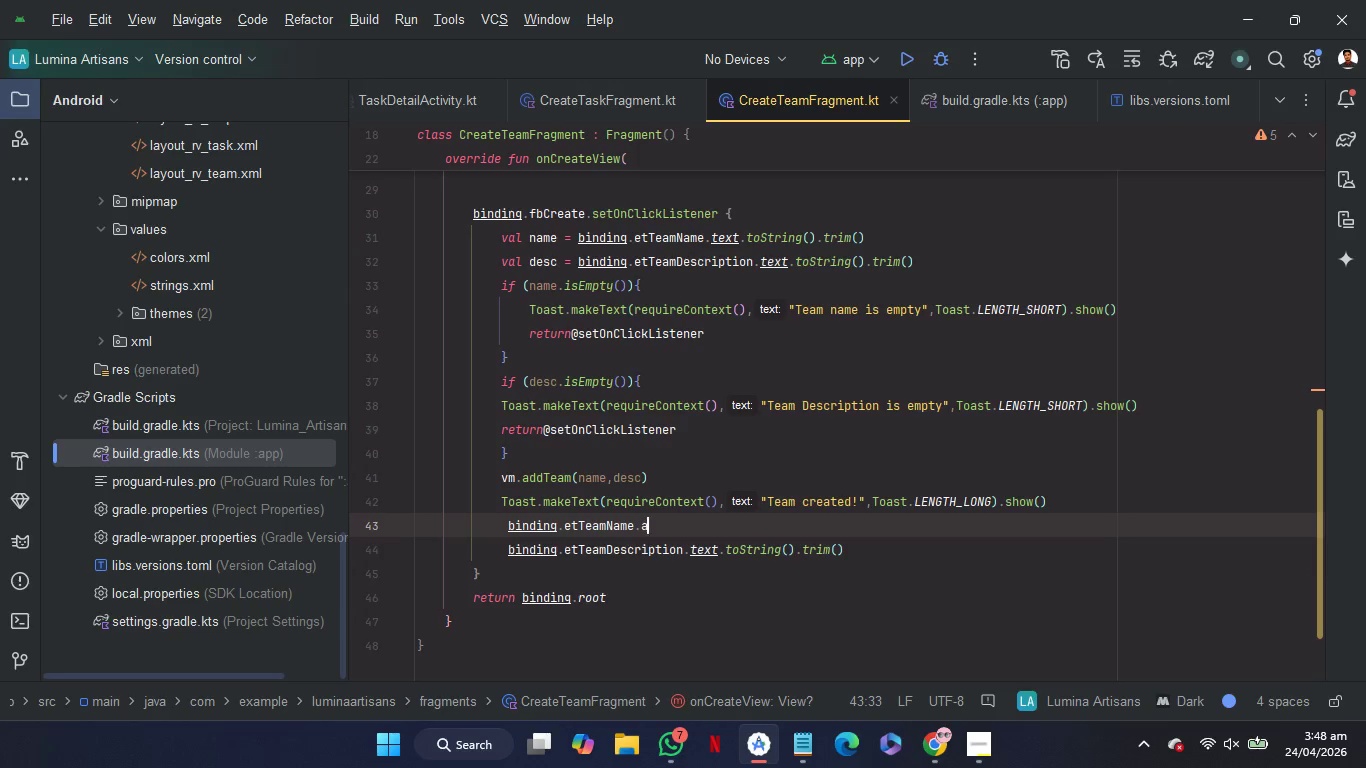 
key(A)
 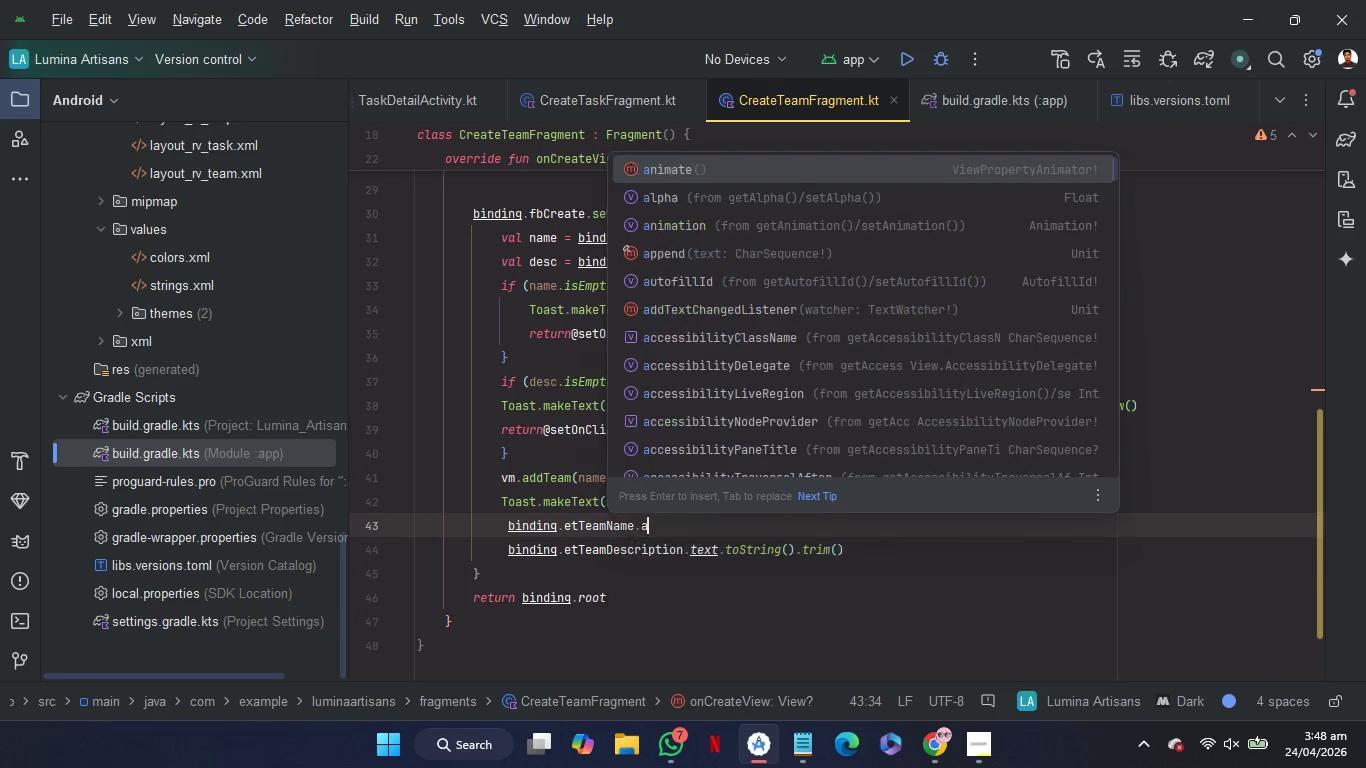 
key(Backspace)
 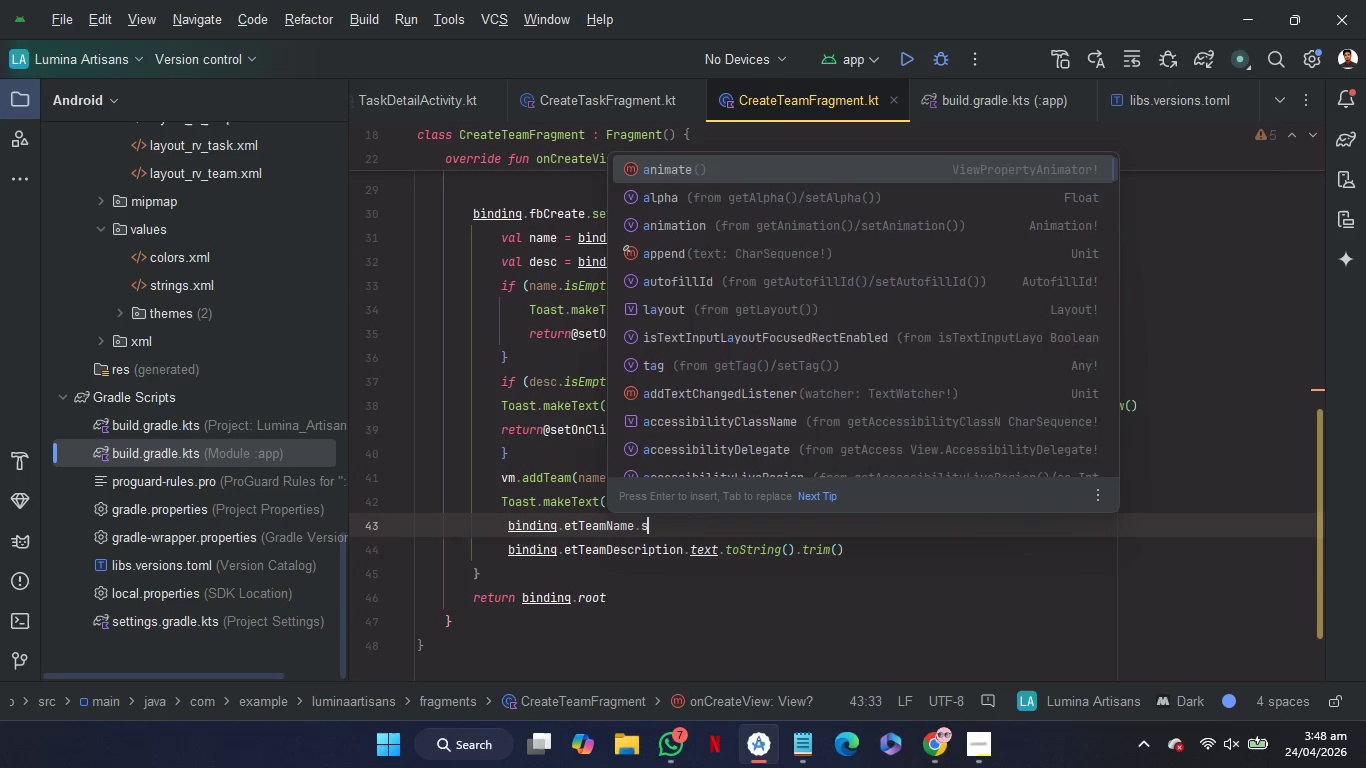 
key(S)
 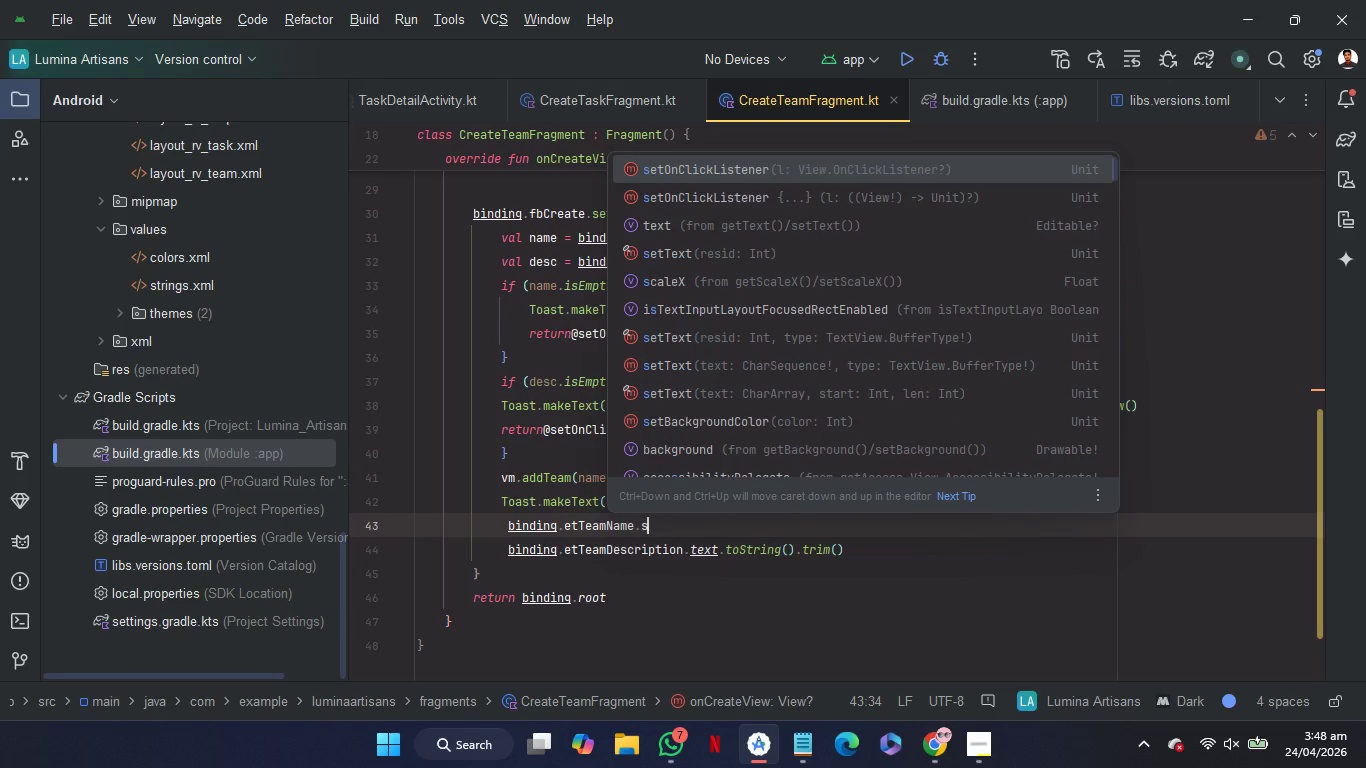 
key(ArrowDown)
 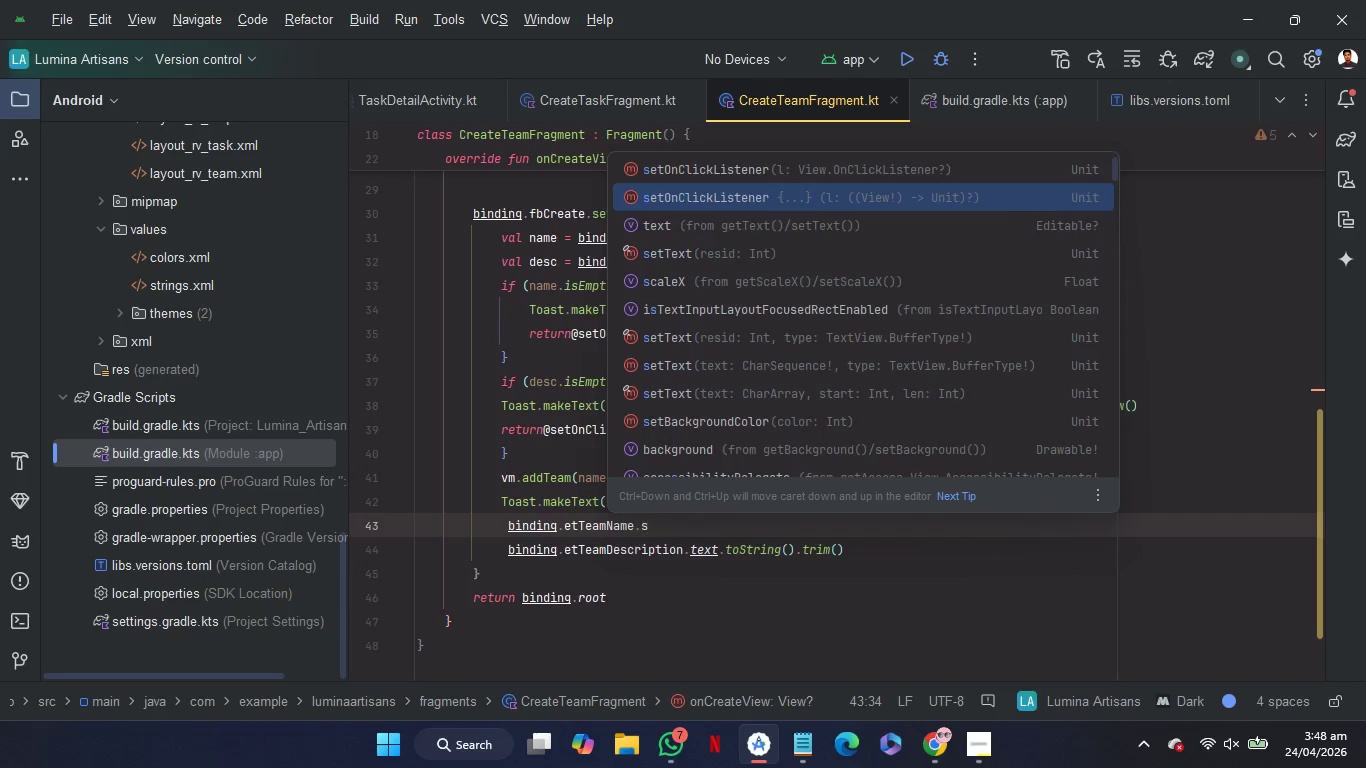 
key(ArrowDown)
 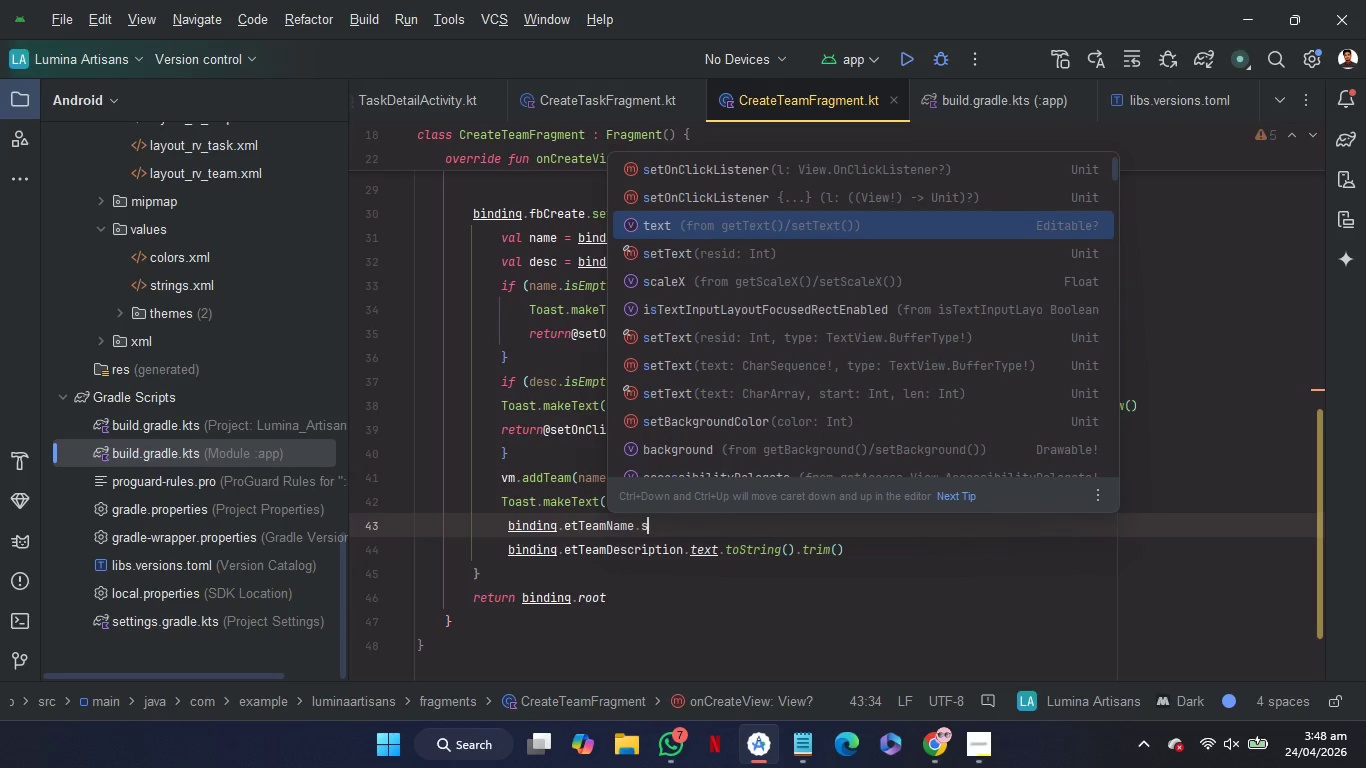 
key(ArrowDown)
 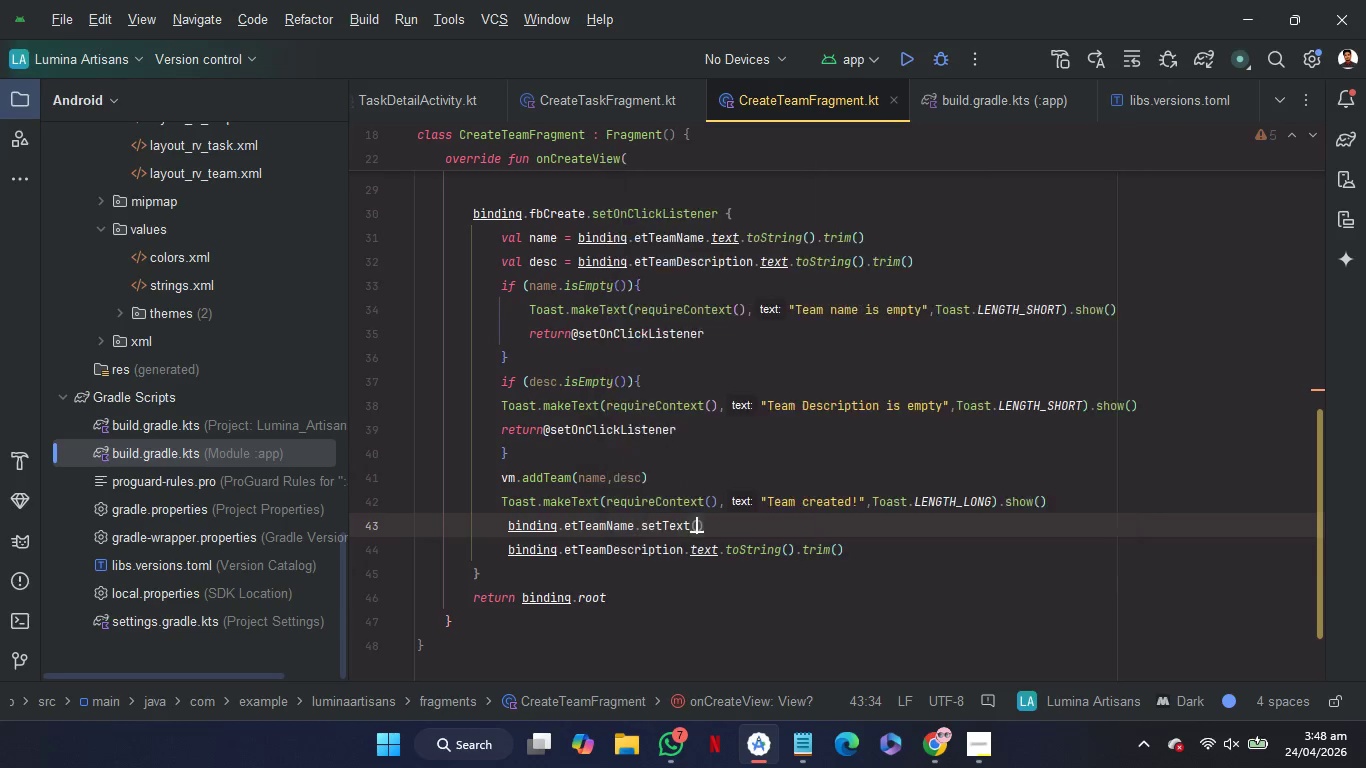 
key(Enter)
 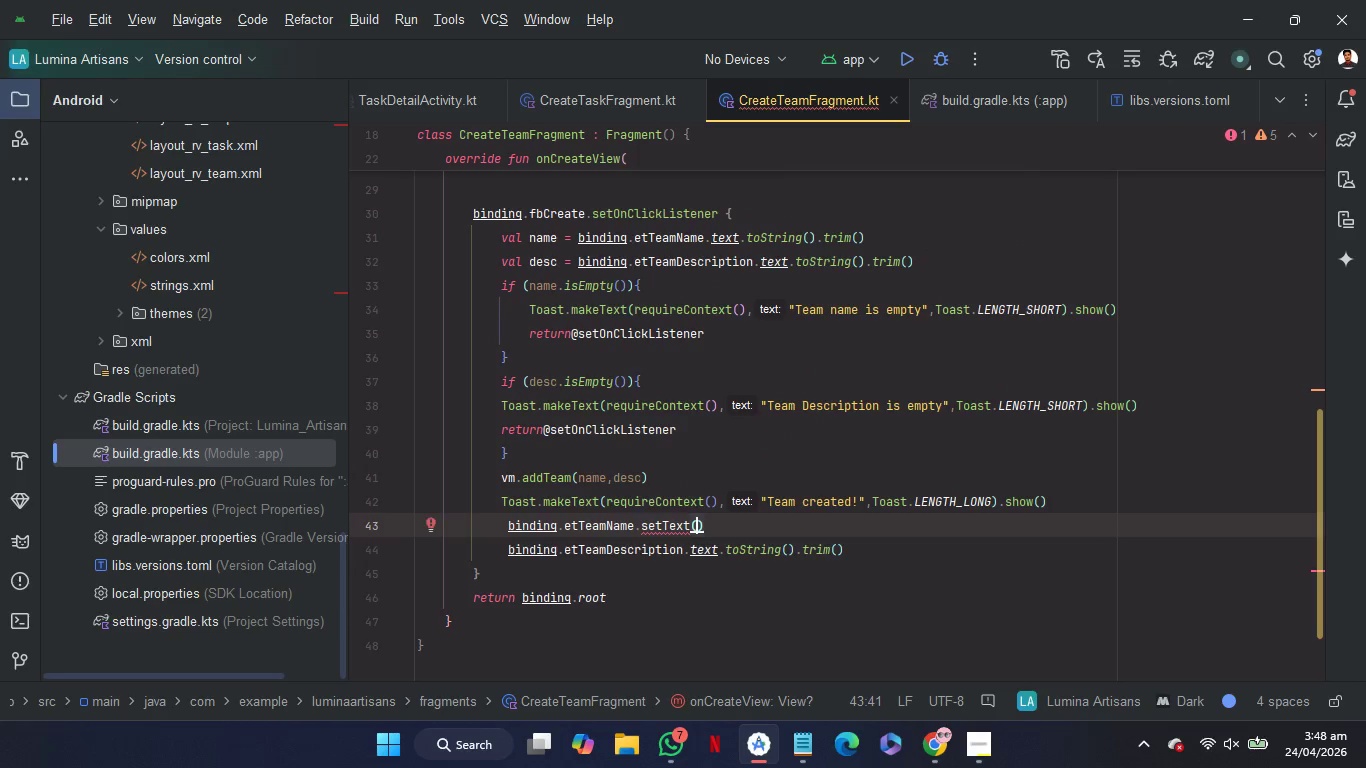 
key(Shift+Quote)
 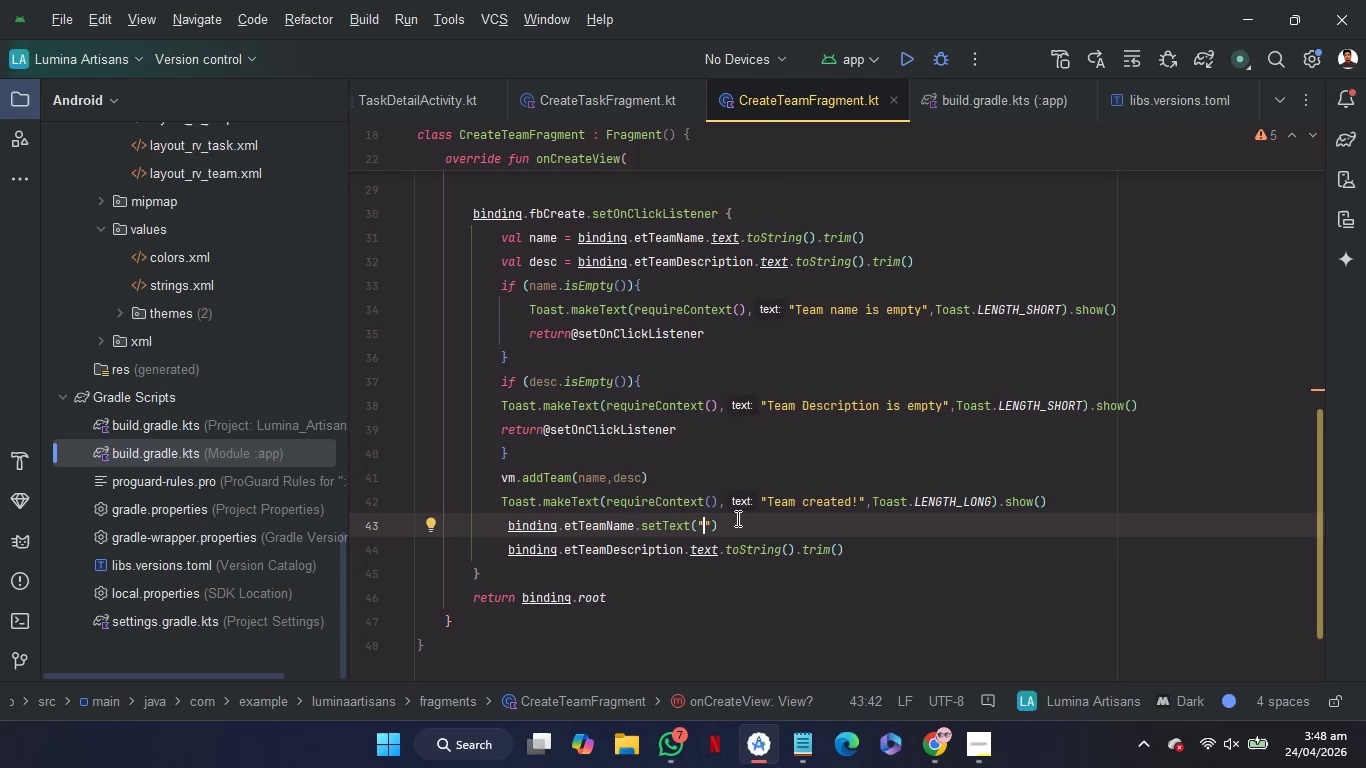 
left_click_drag(start_coordinate=[736, 522], to_coordinate=[638, 526])
 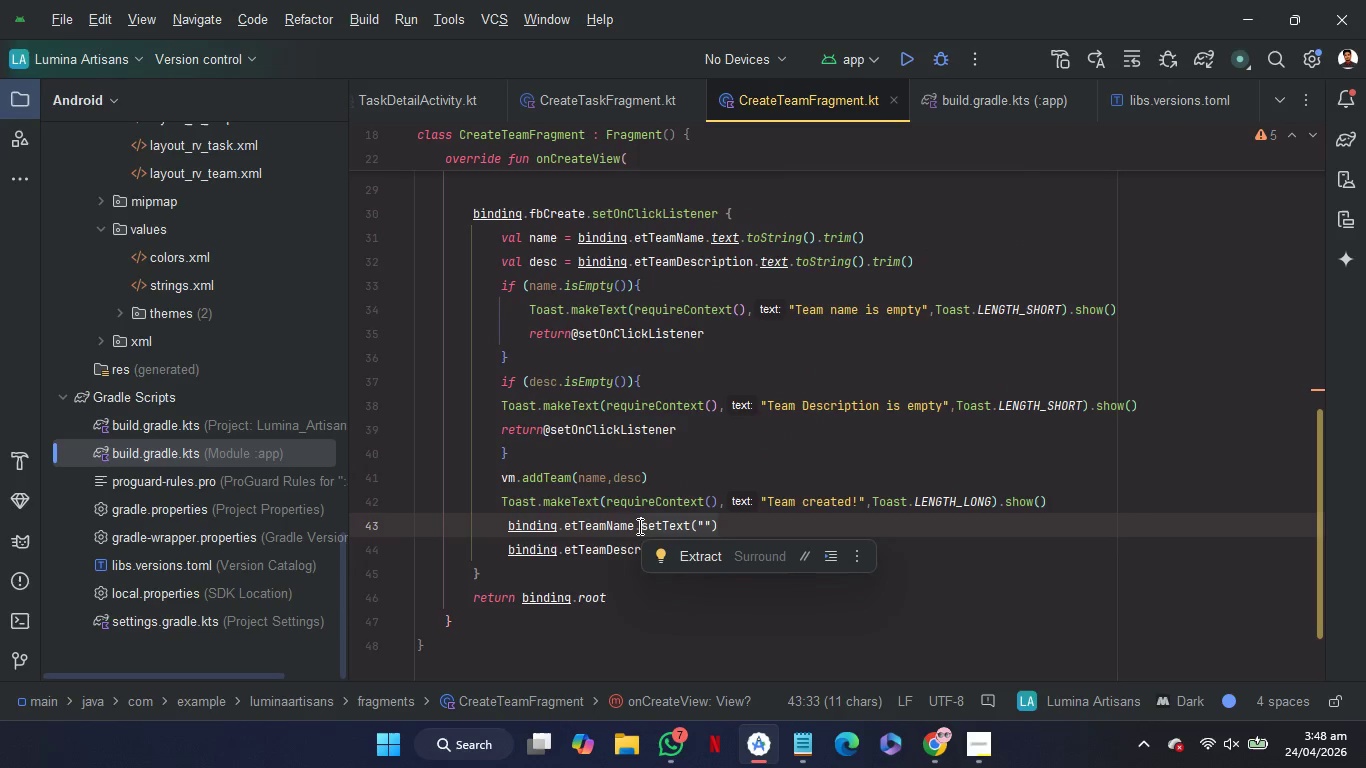 
key(Control+C)
 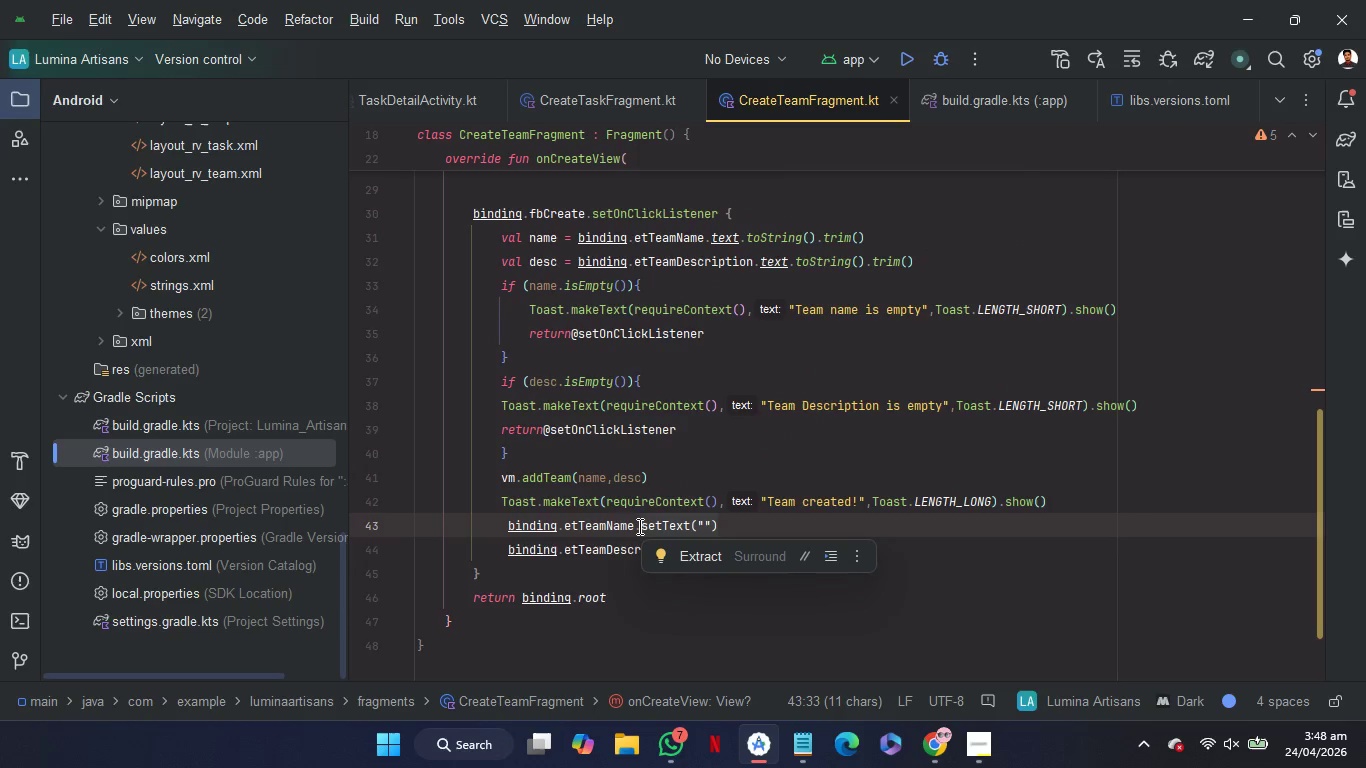 
key(Control+C)
 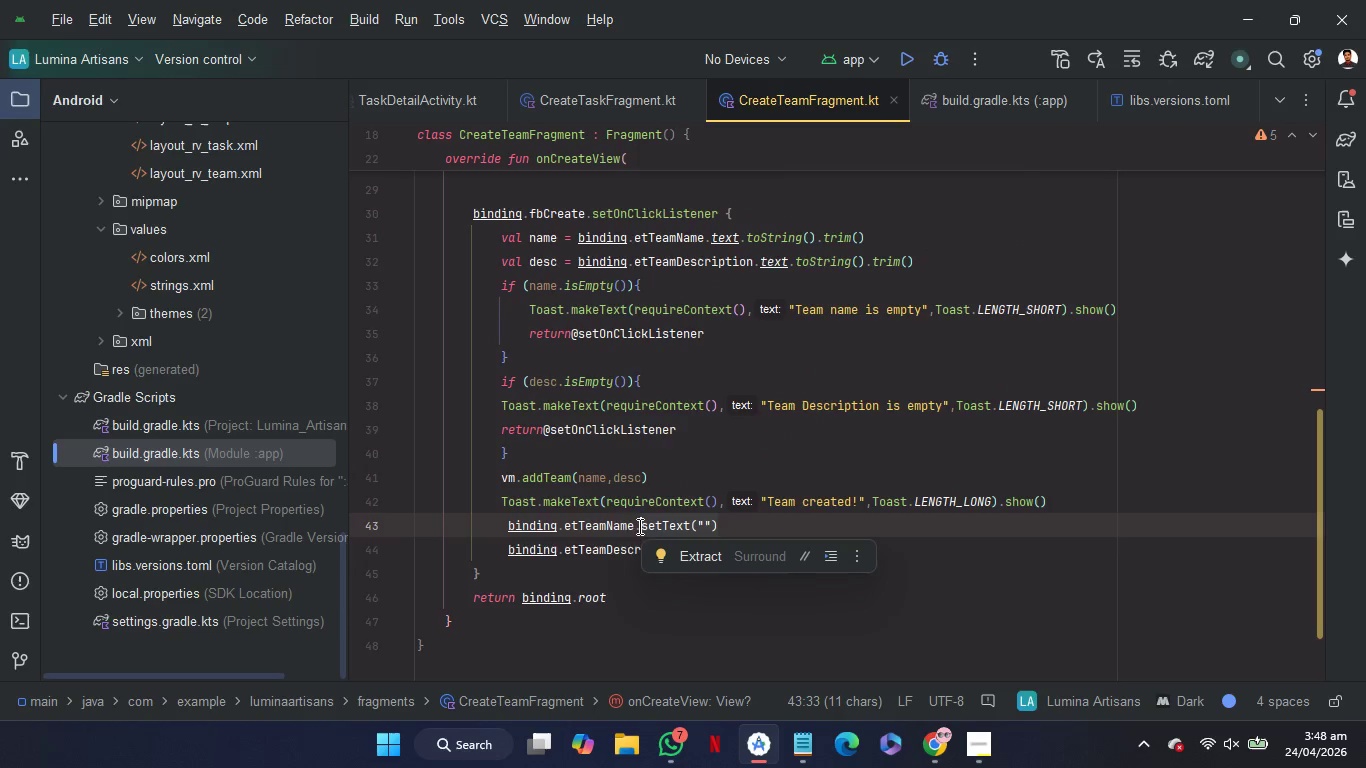 
key(Control+C)
 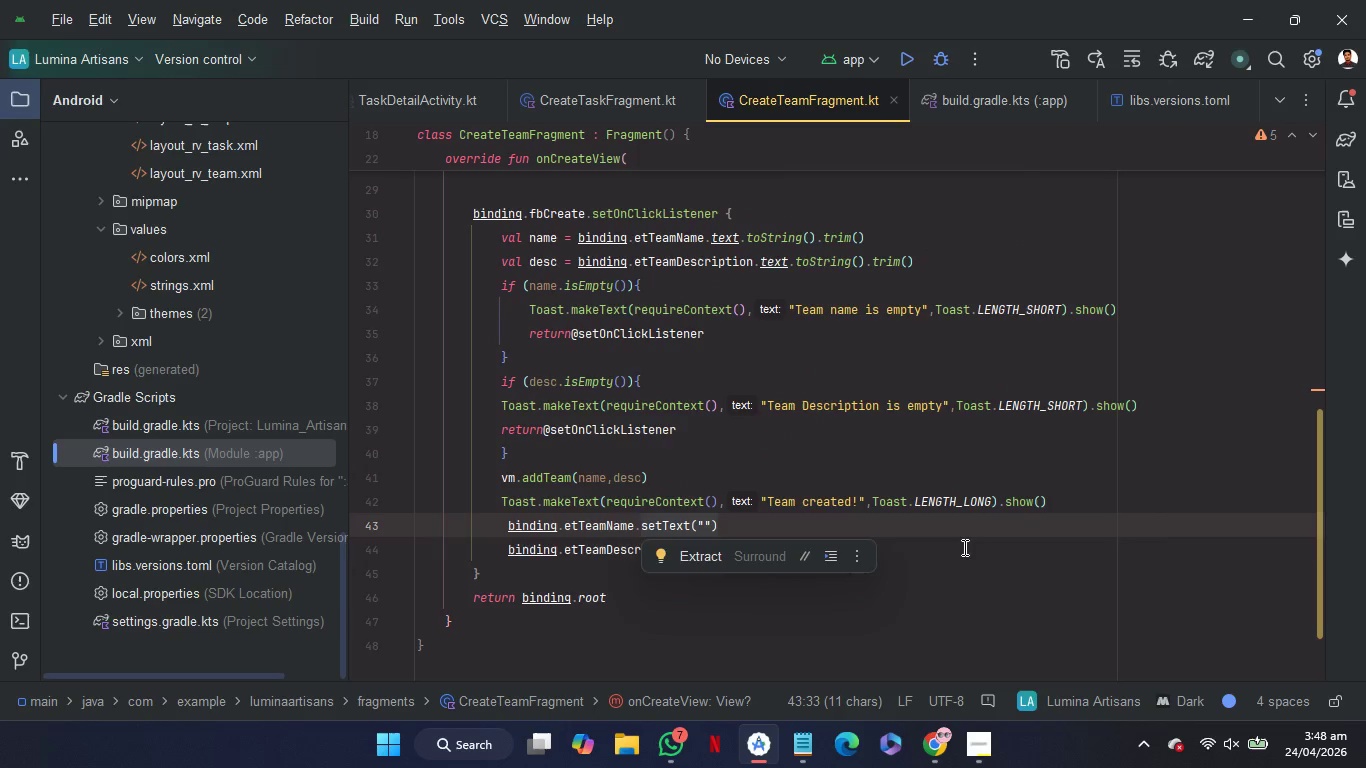 
left_click([963, 547])
 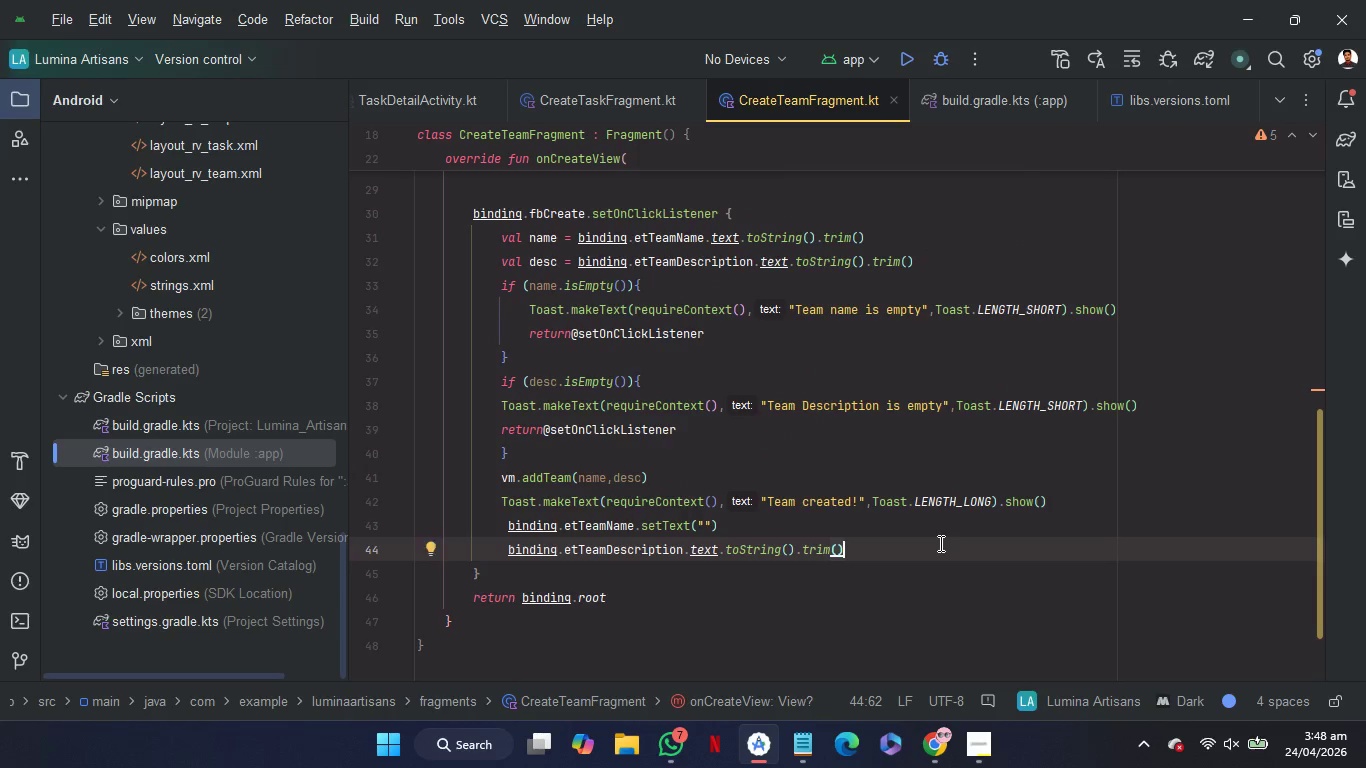 
left_click_drag(start_coordinate=[939, 543], to_coordinate=[690, 552])
 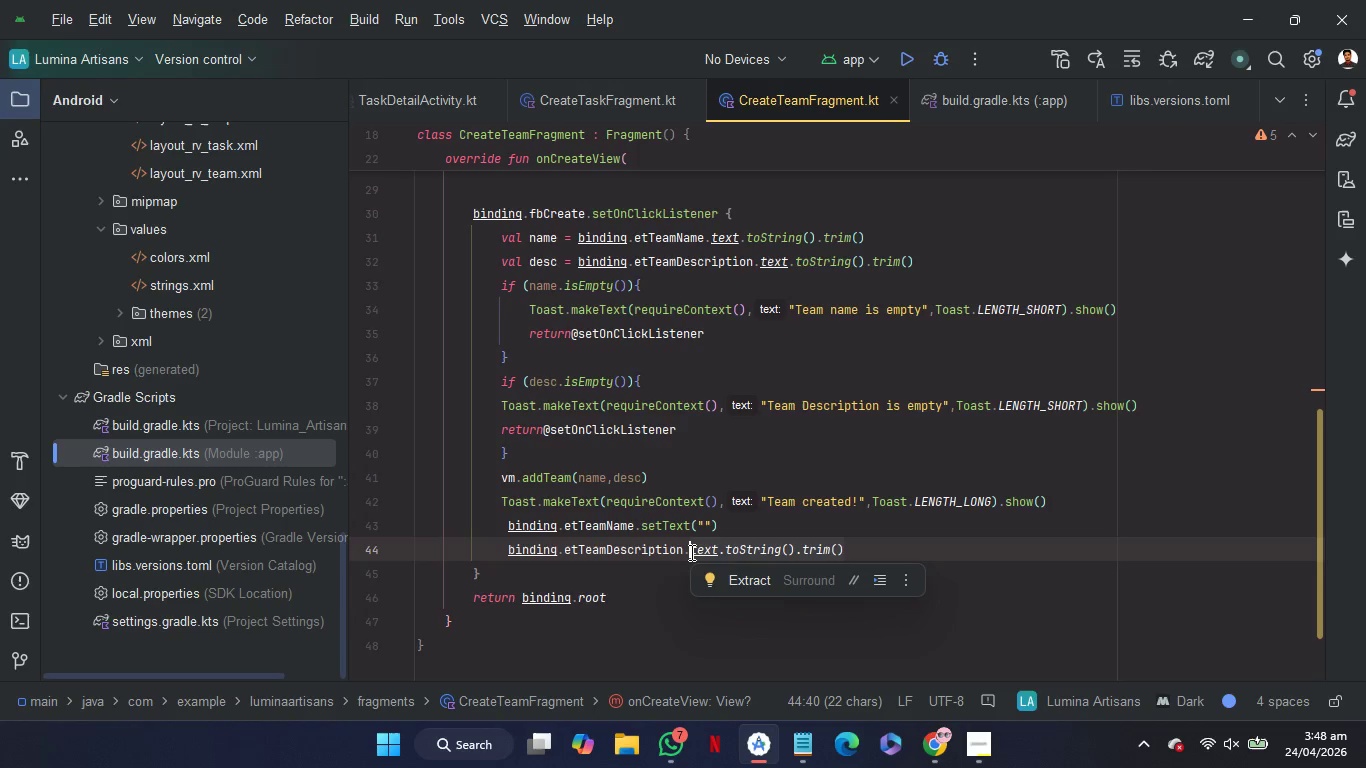 
key(Control+V)
 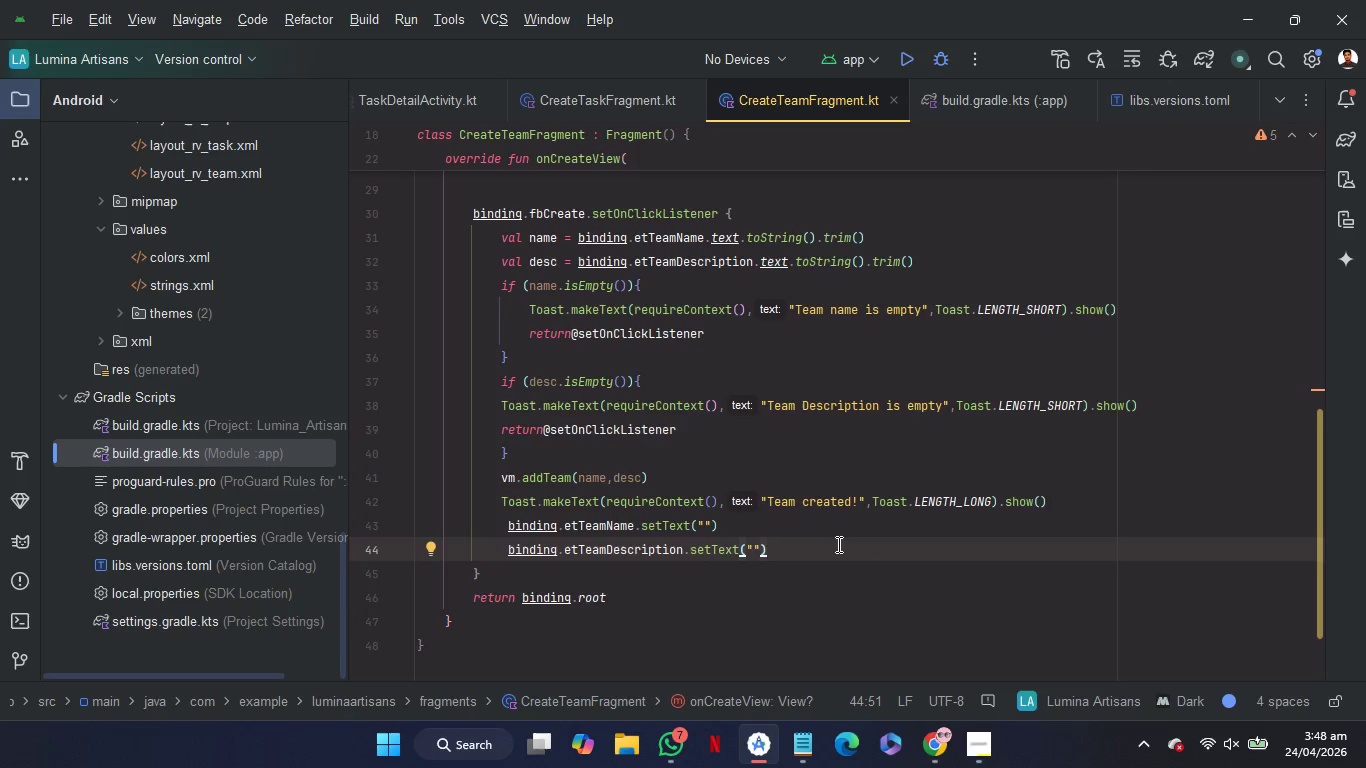 
wait(8.45)
 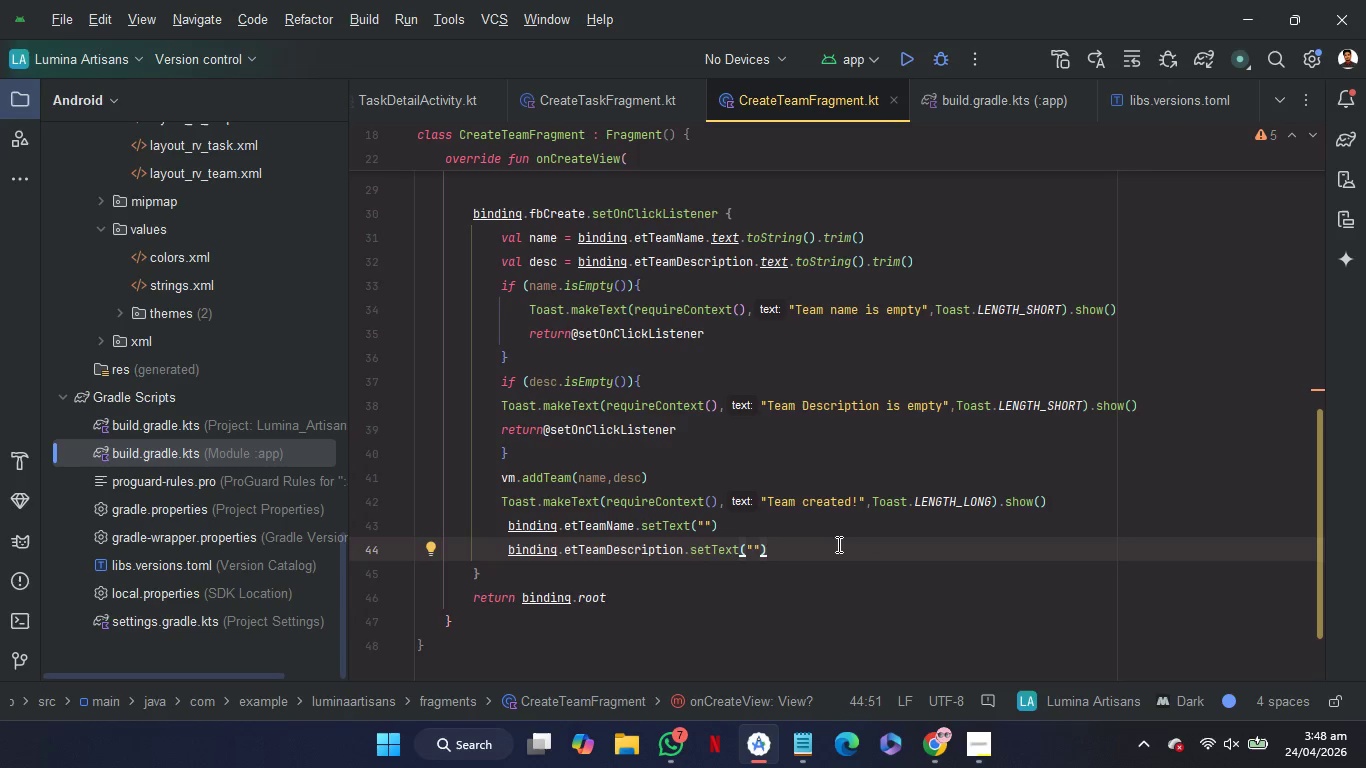 
left_click([616, 107])
 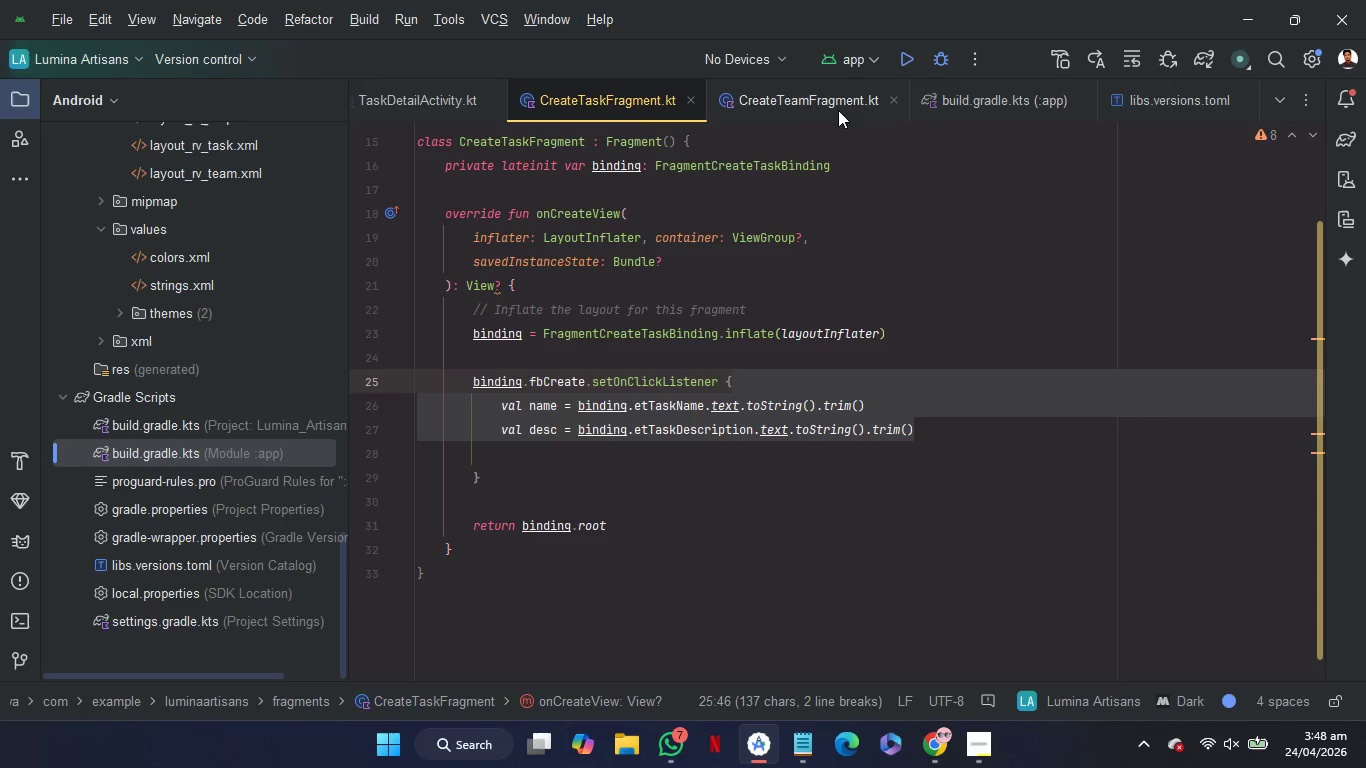 
left_click([837, 107])
 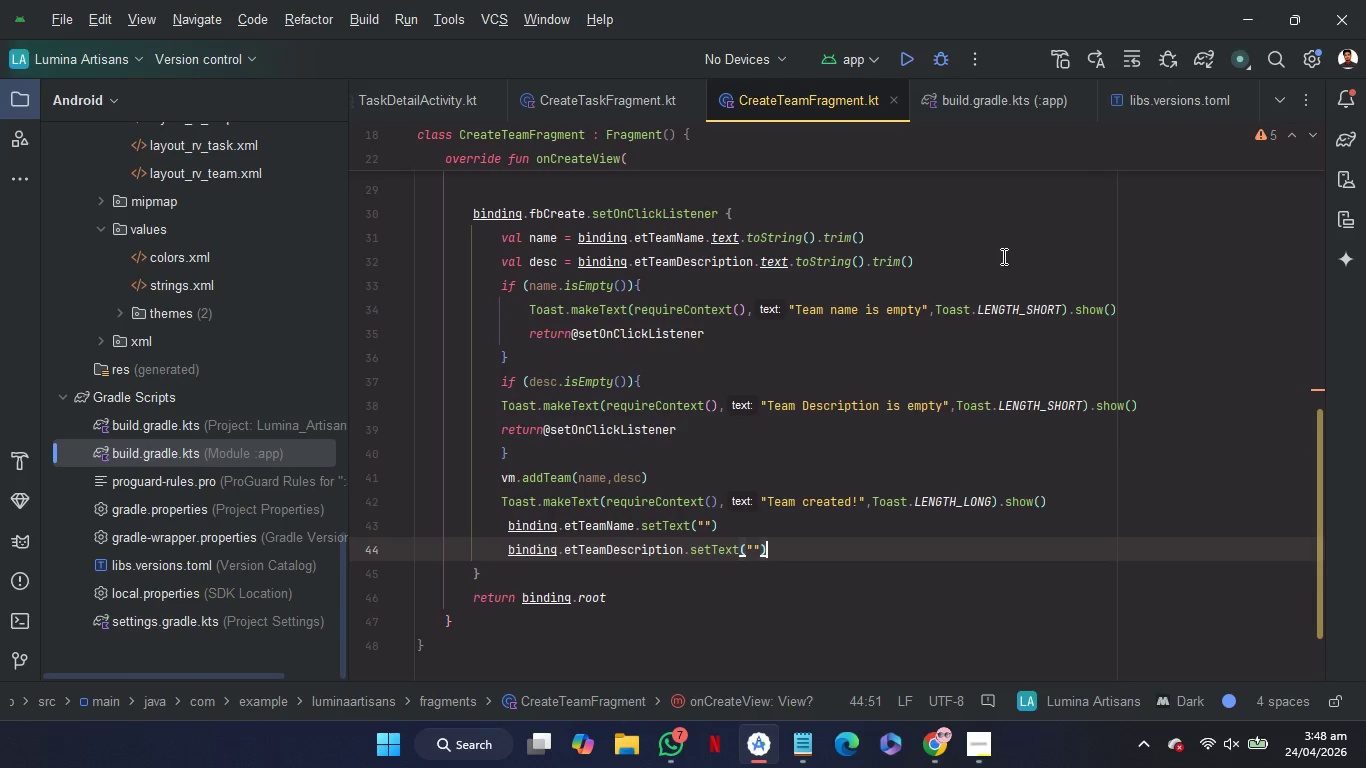 
scroll: coordinate [1105, 407], scroll_direction: up, amount: 46.0
 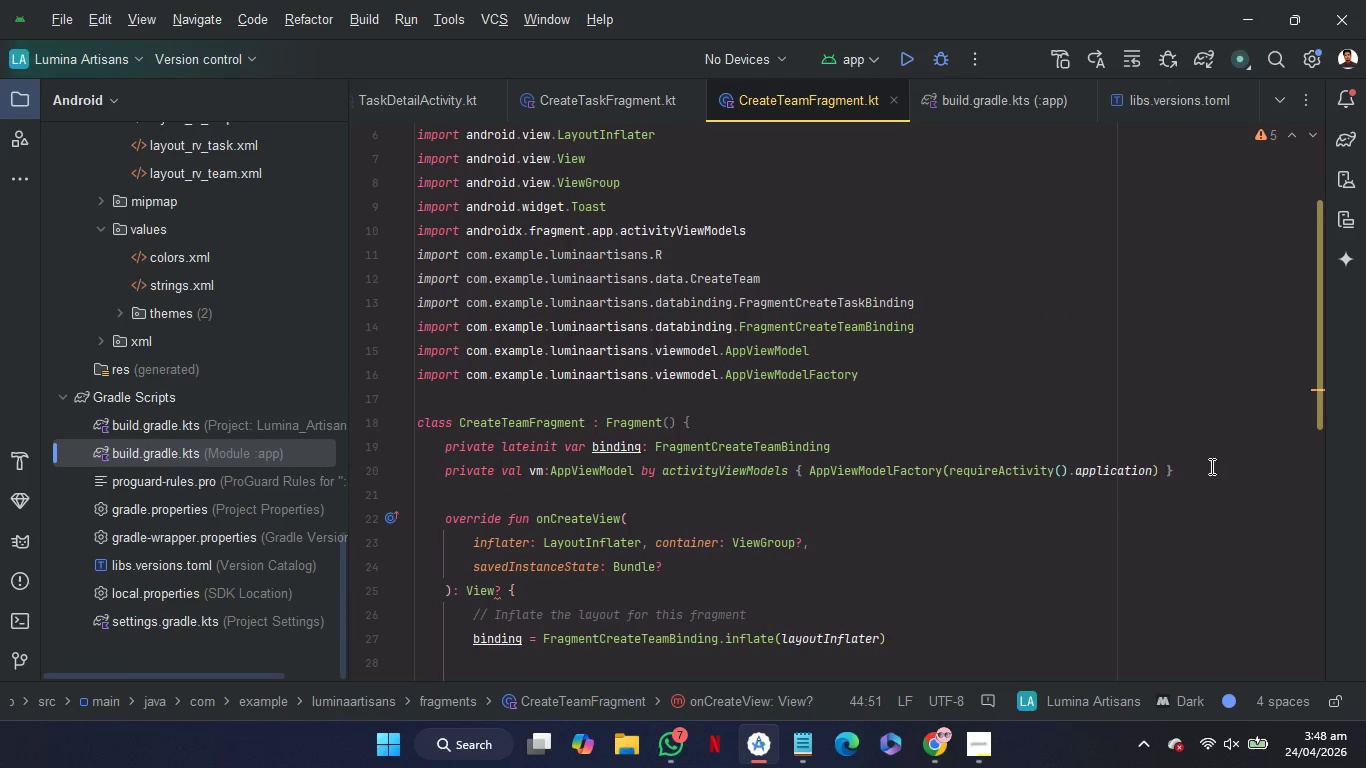 
left_click_drag(start_coordinate=[1210, 466], to_coordinate=[1208, 455])
 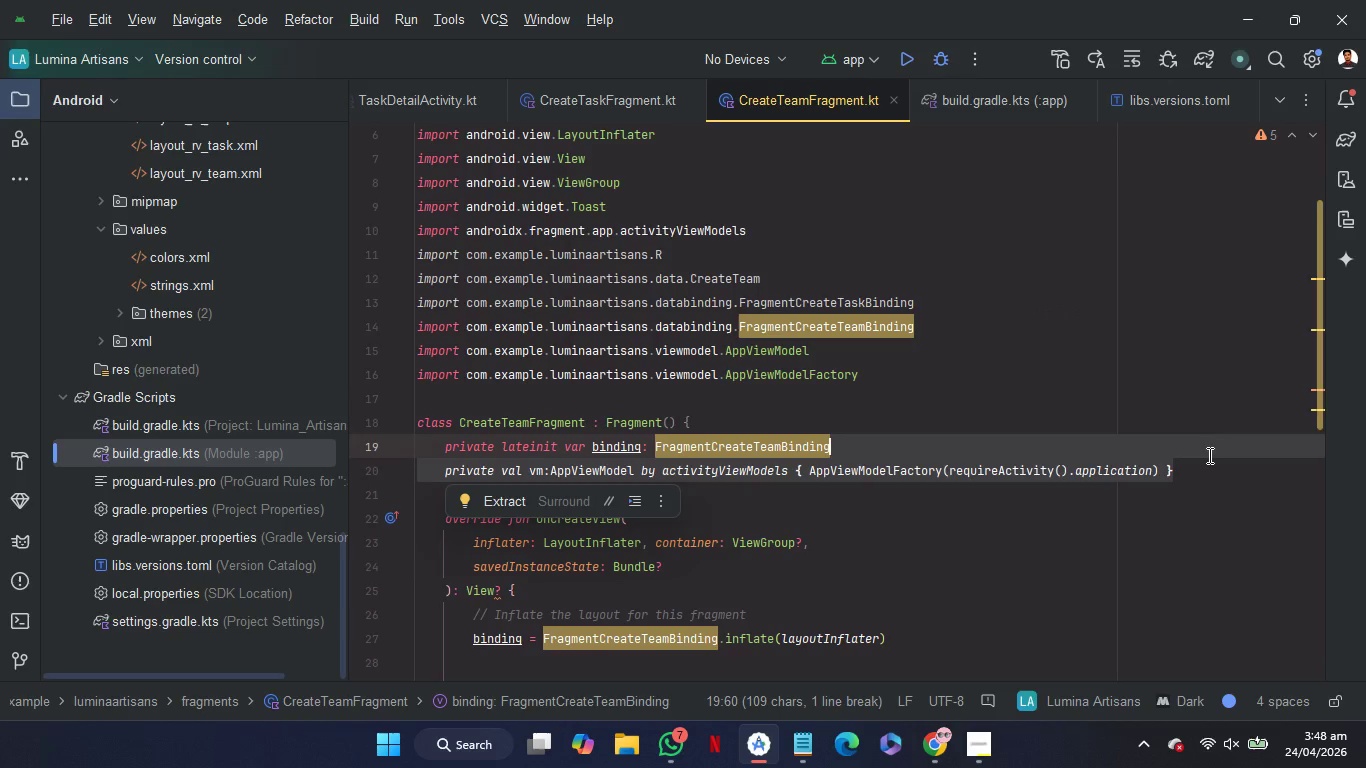 
key(Control+C)
 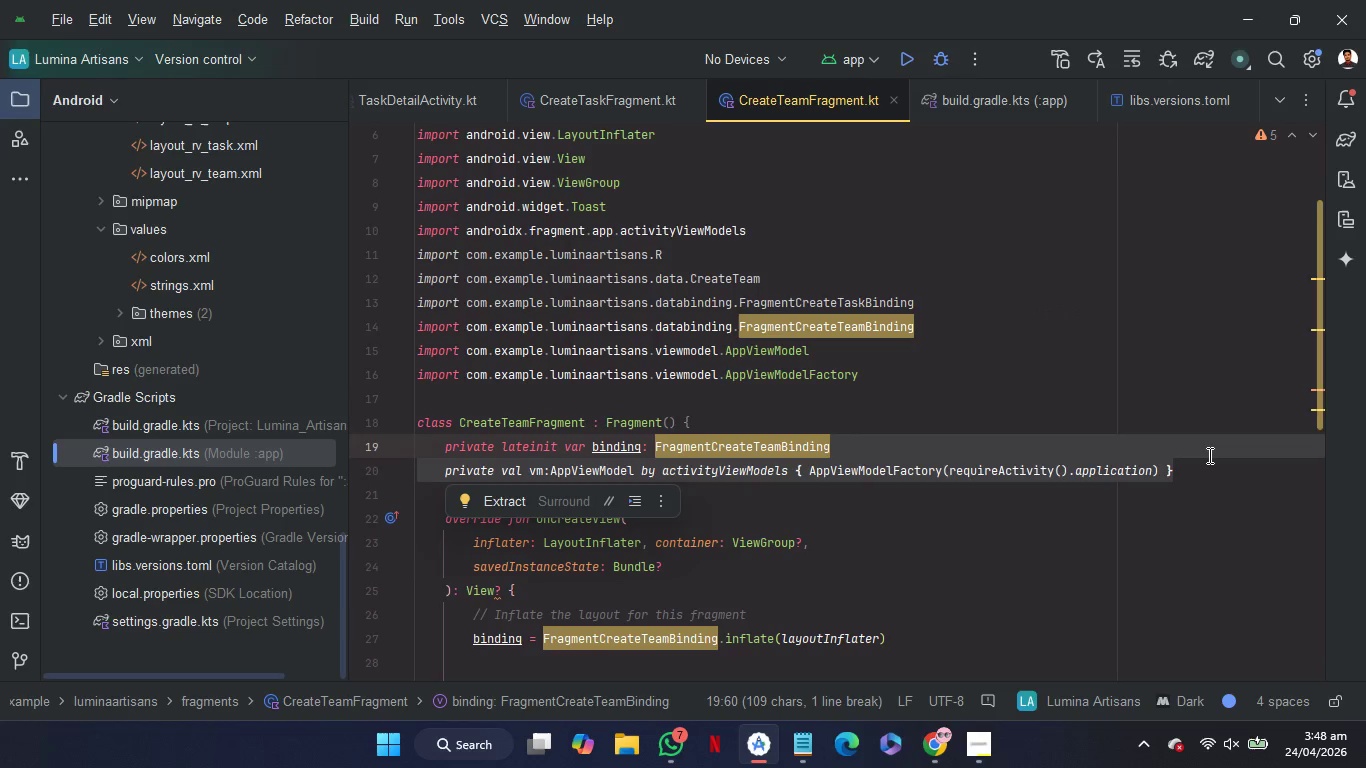 
key(Control+C)
 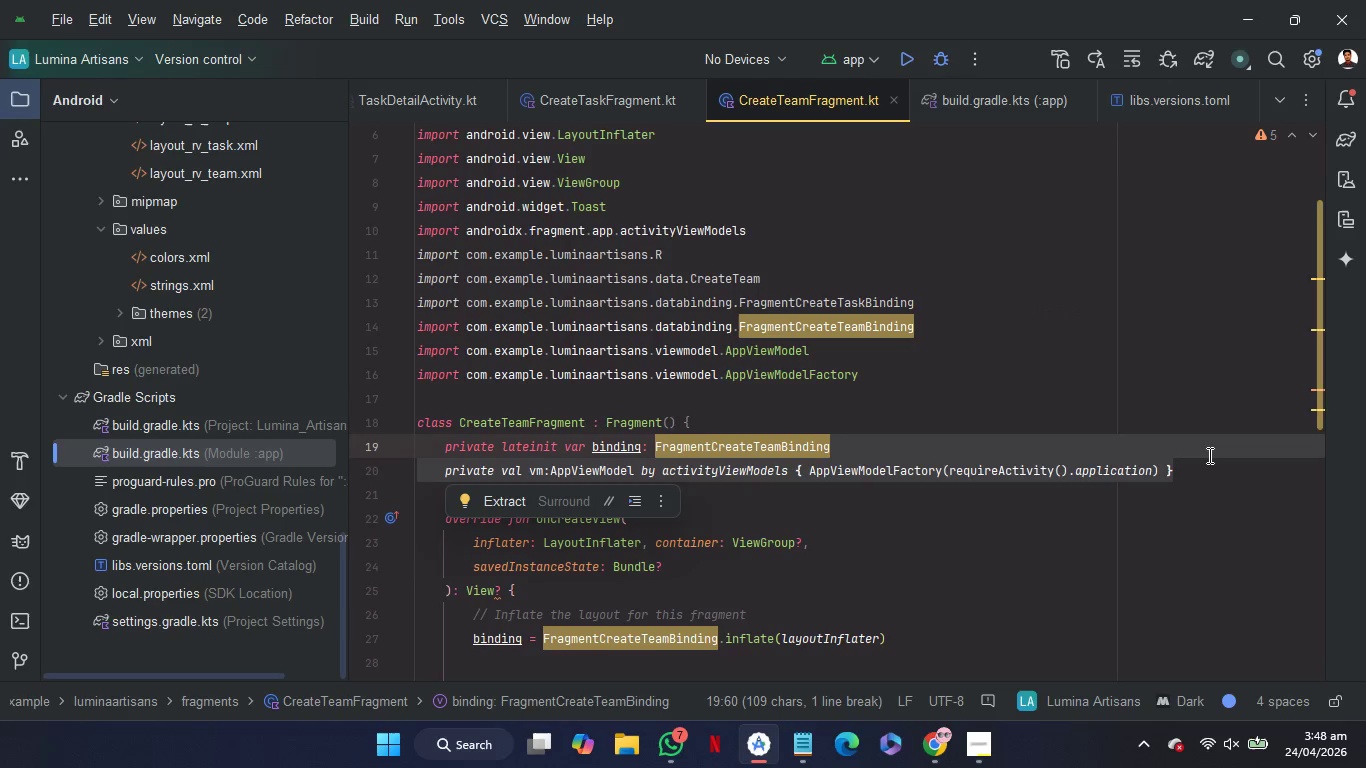 
key(Control+C)
 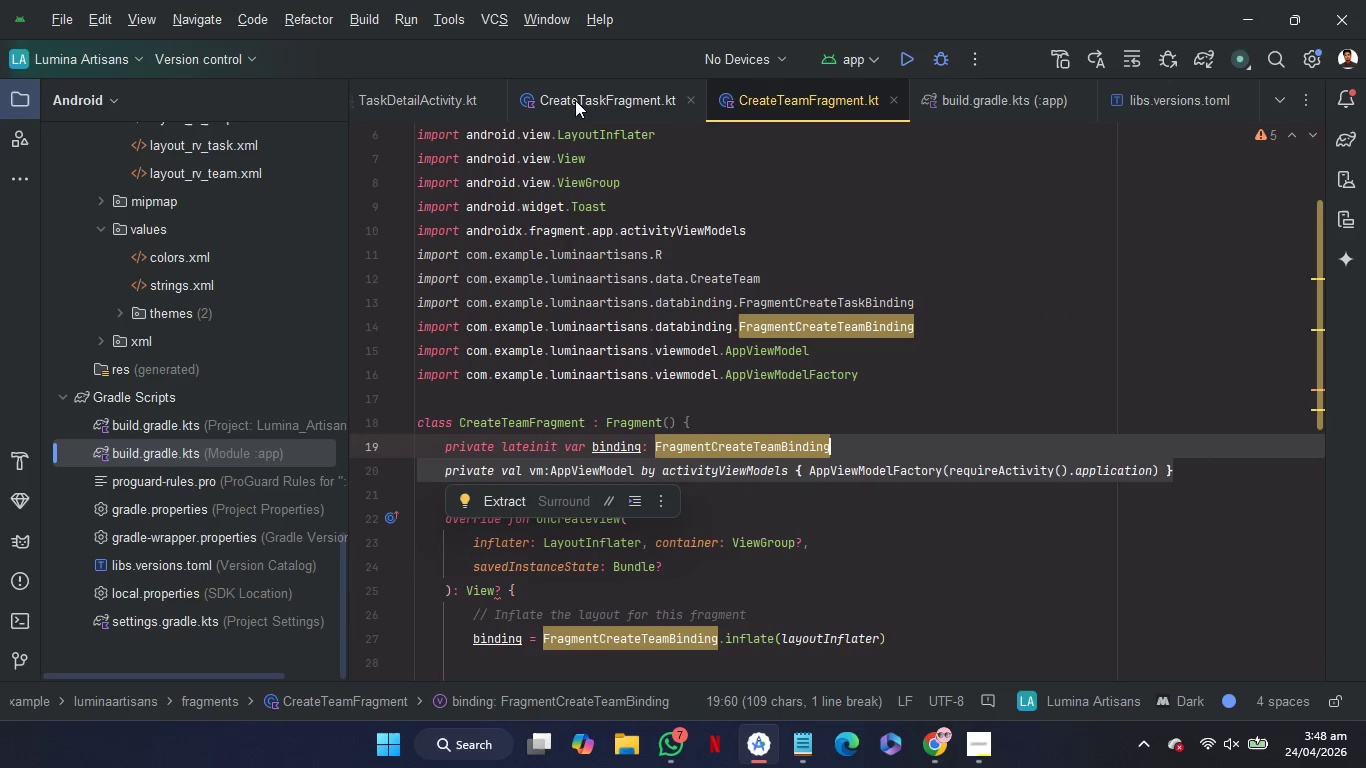 
left_click([576, 100])
 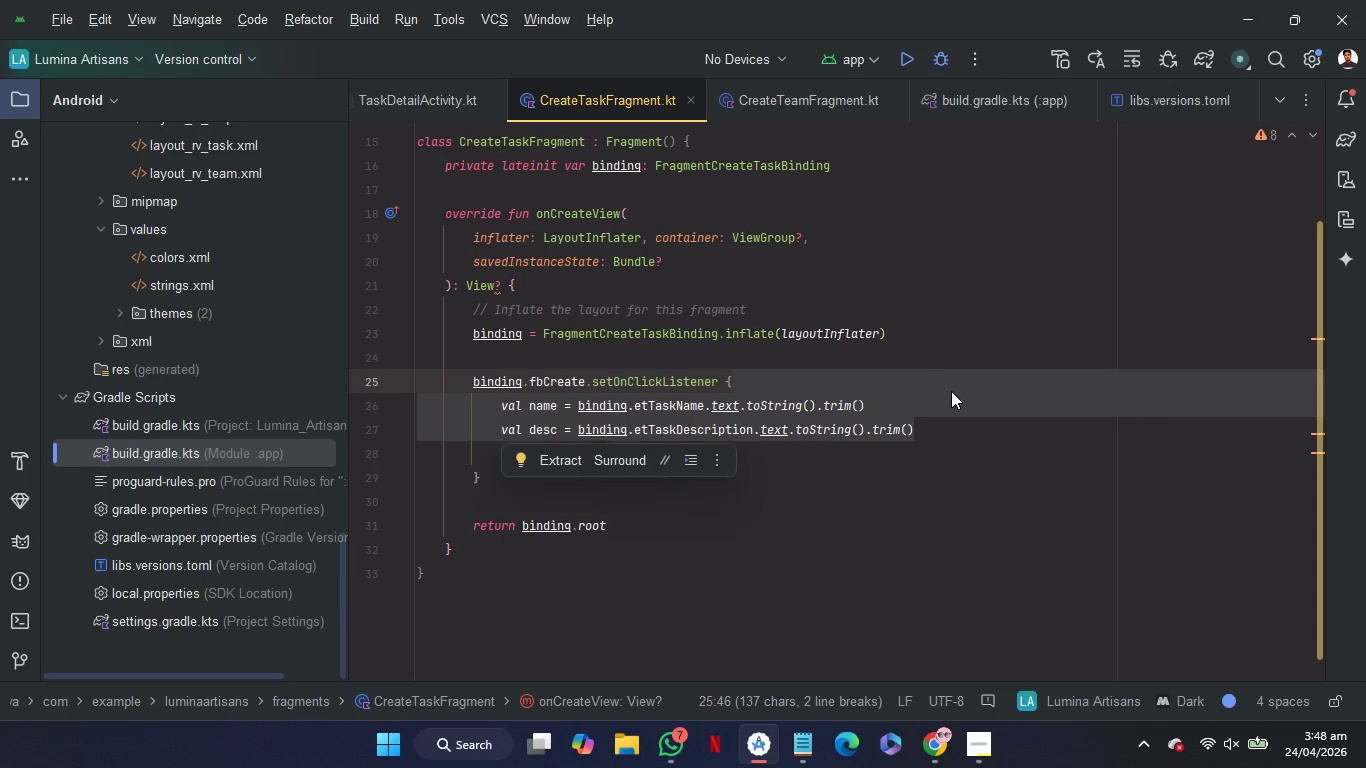 
scroll: coordinate [951, 391], scroll_direction: up, amount: 1.0
 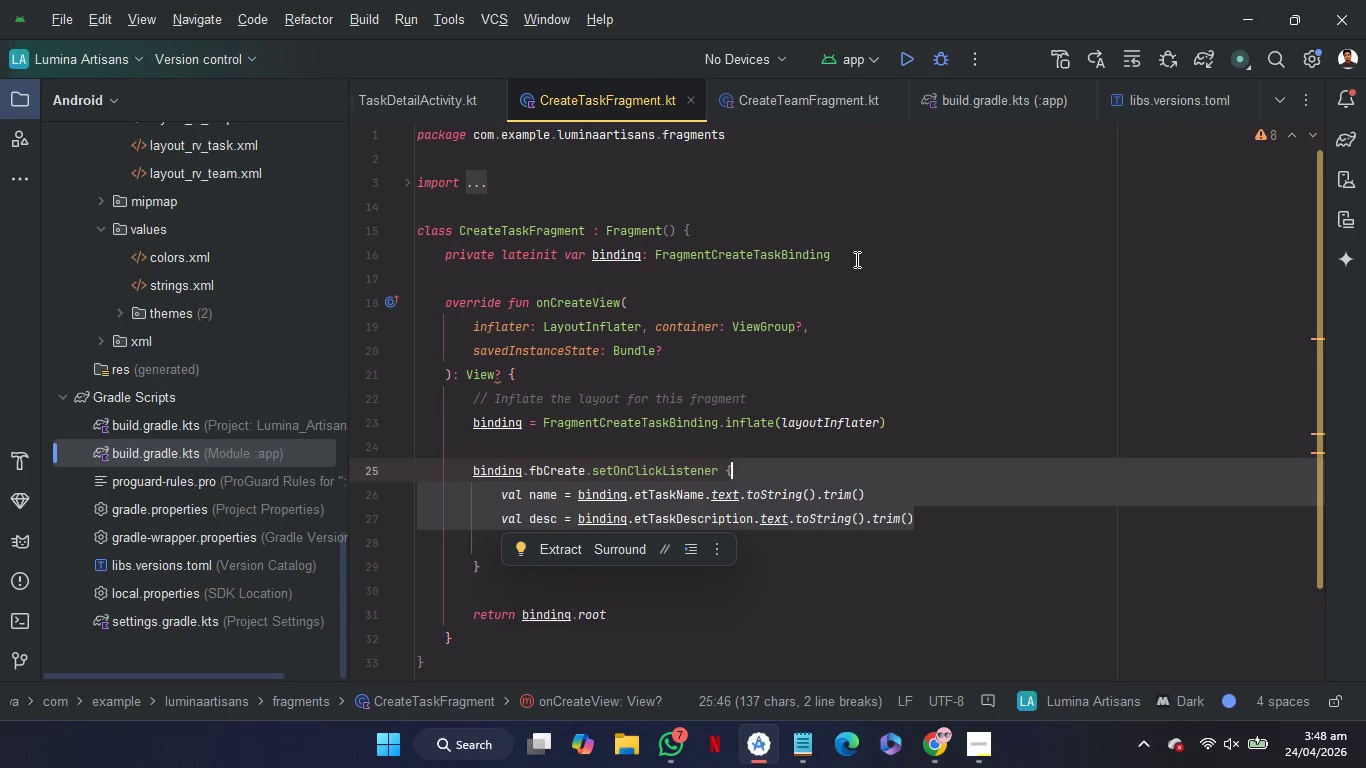 
left_click([859, 257])
 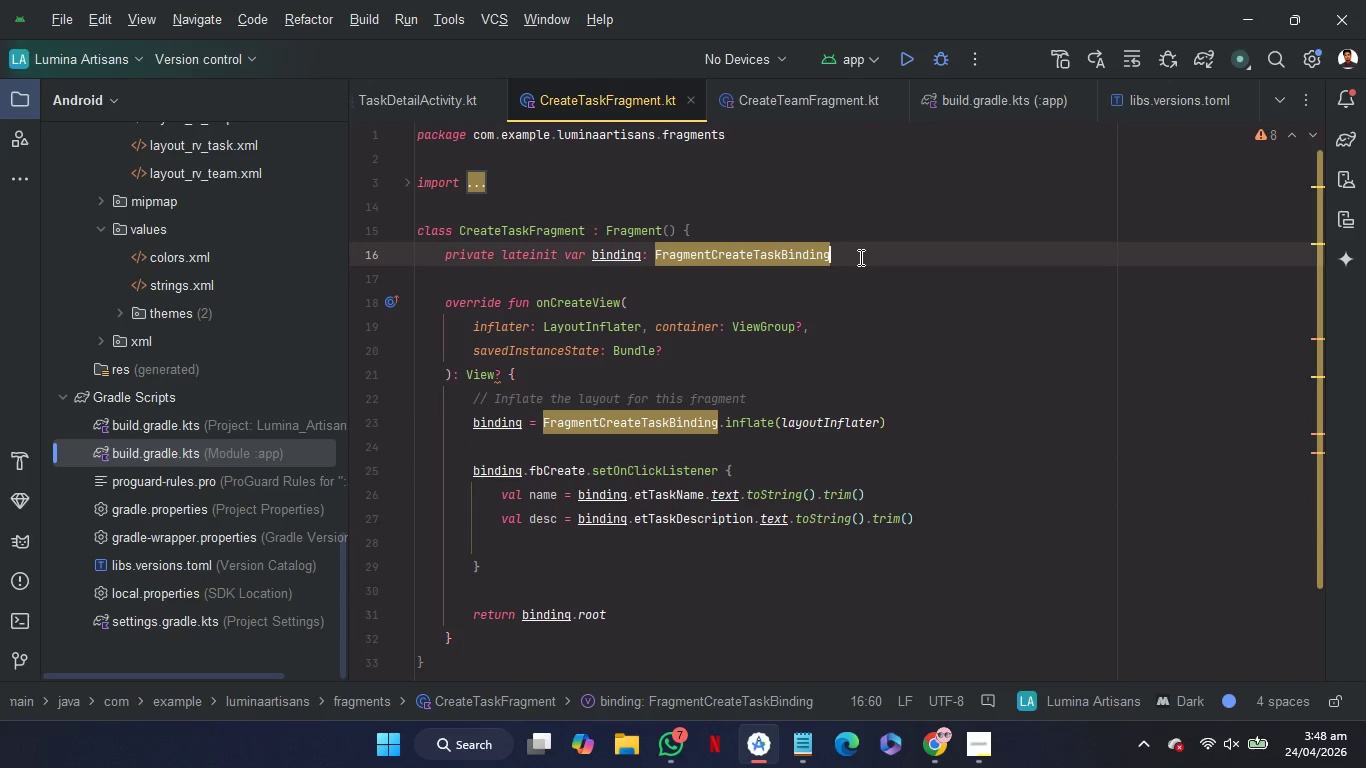 
key(Control+V)
 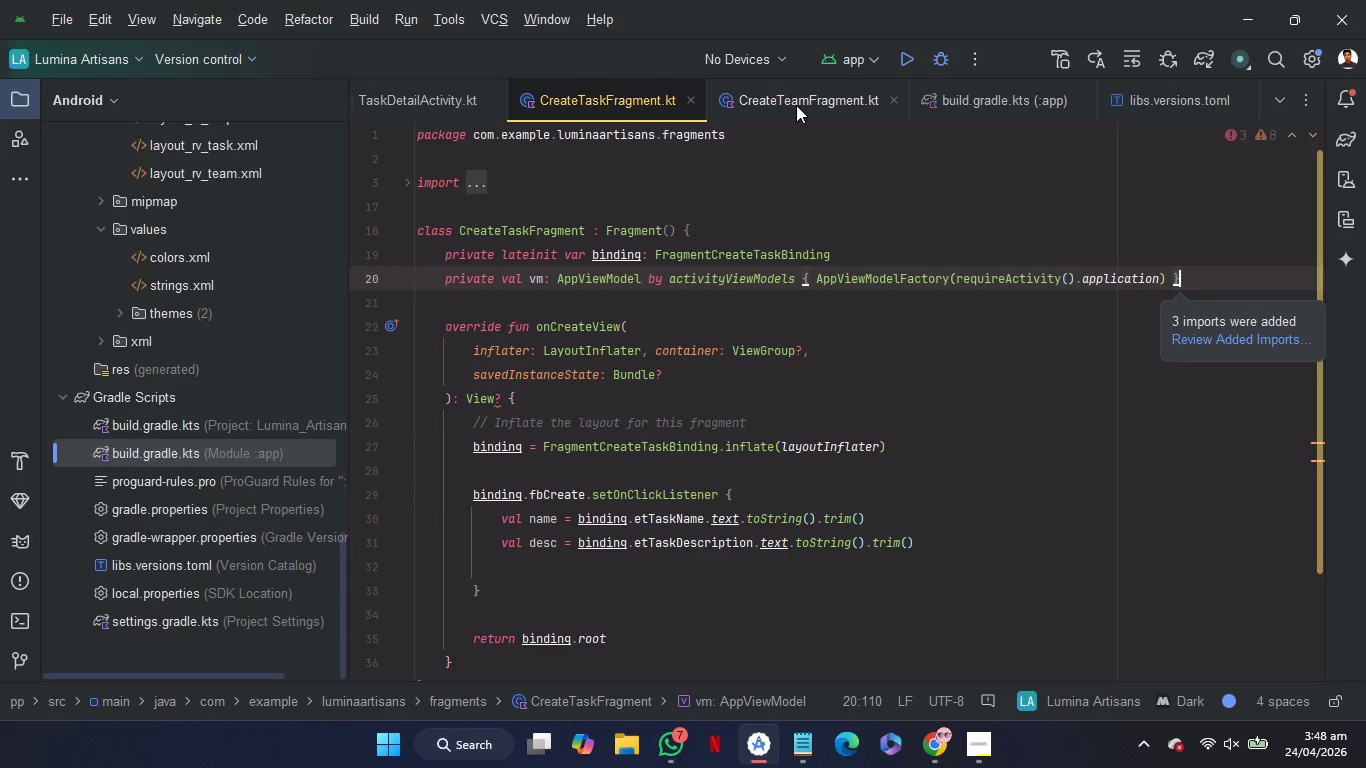 
left_click([797, 93])
 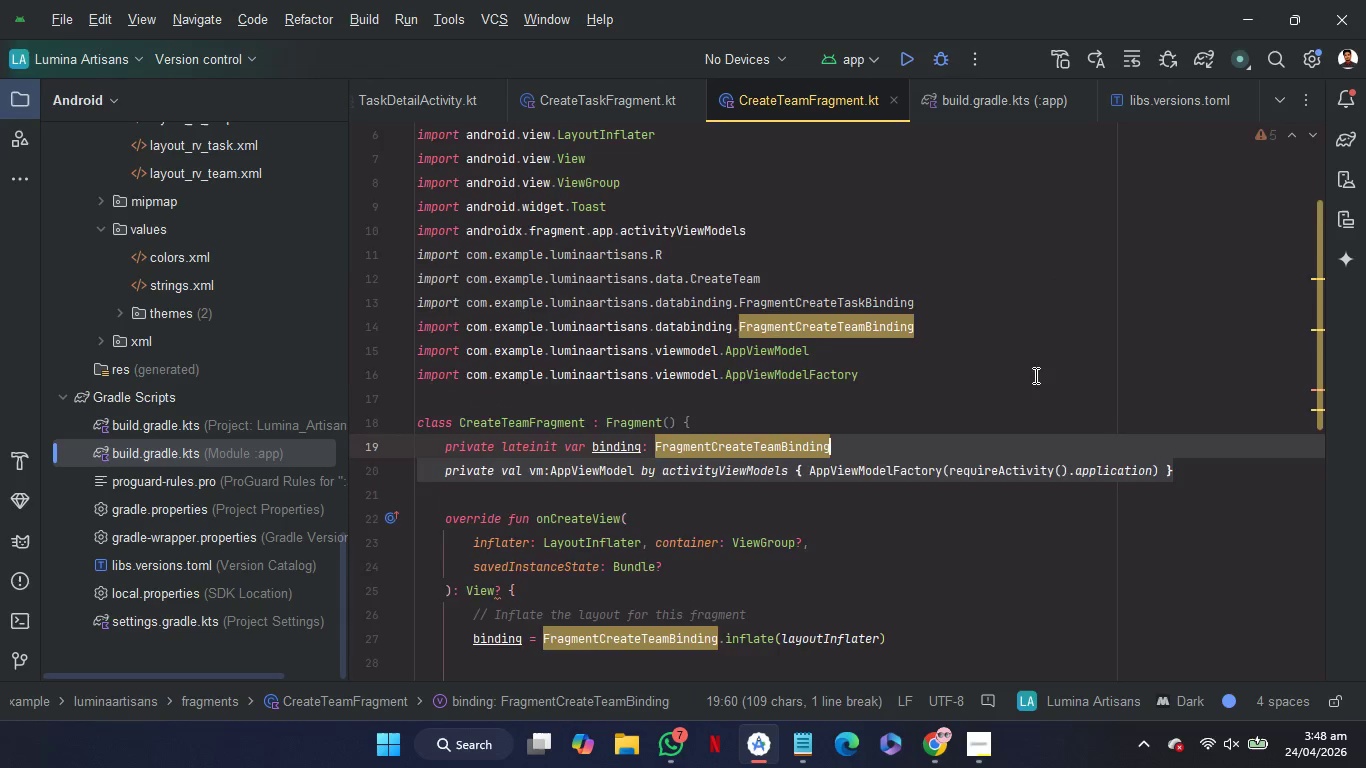 
scroll: coordinate [1034, 375], scroll_direction: down, amount: 2.0
 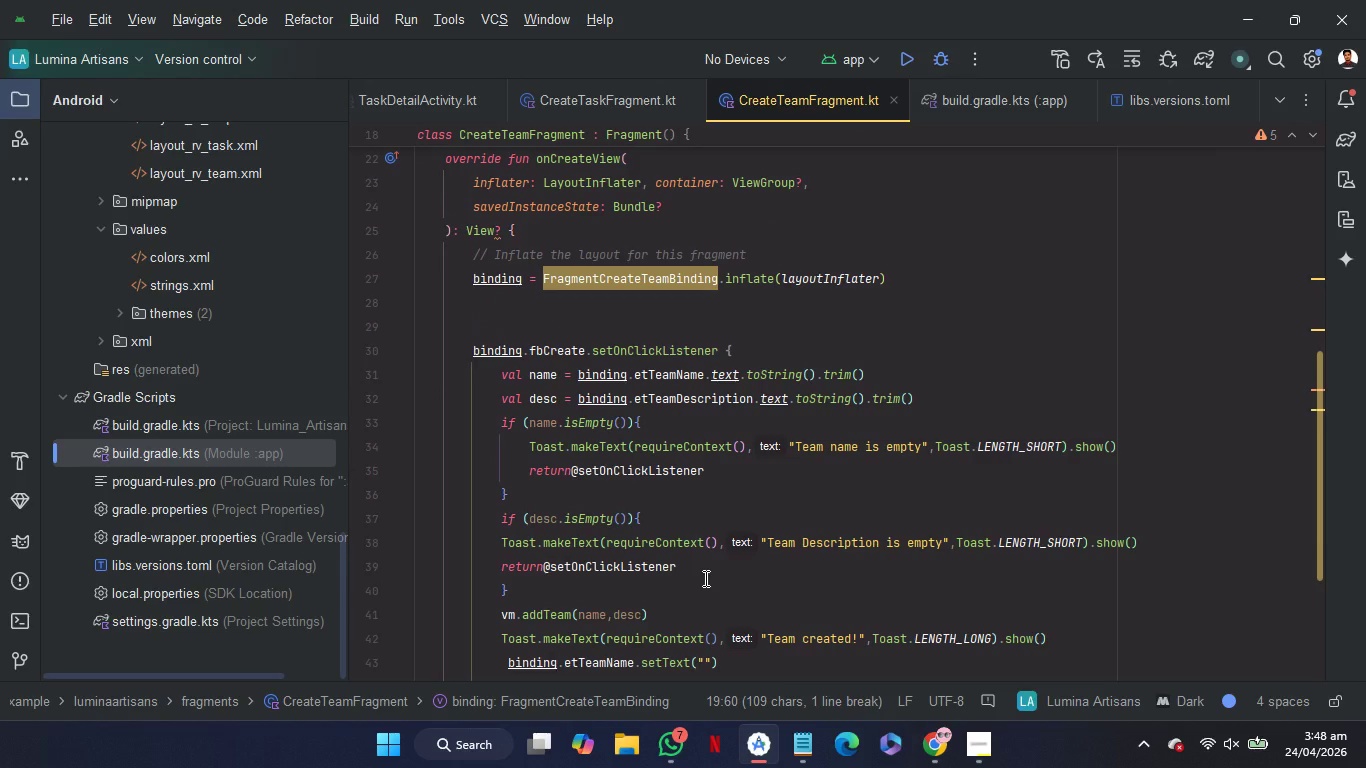 
left_click_drag(start_coordinate=[704, 578], to_coordinate=[943, 399])
 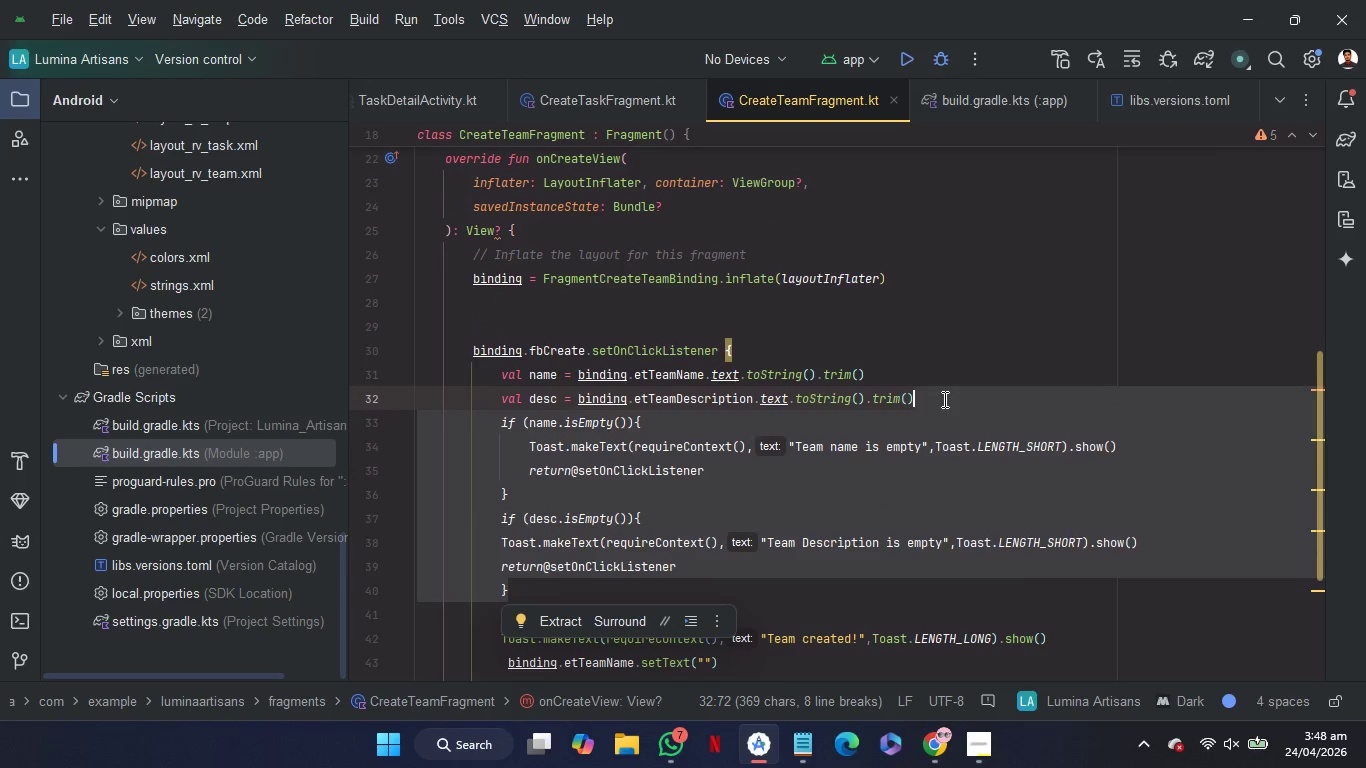 
key(Control+C)
 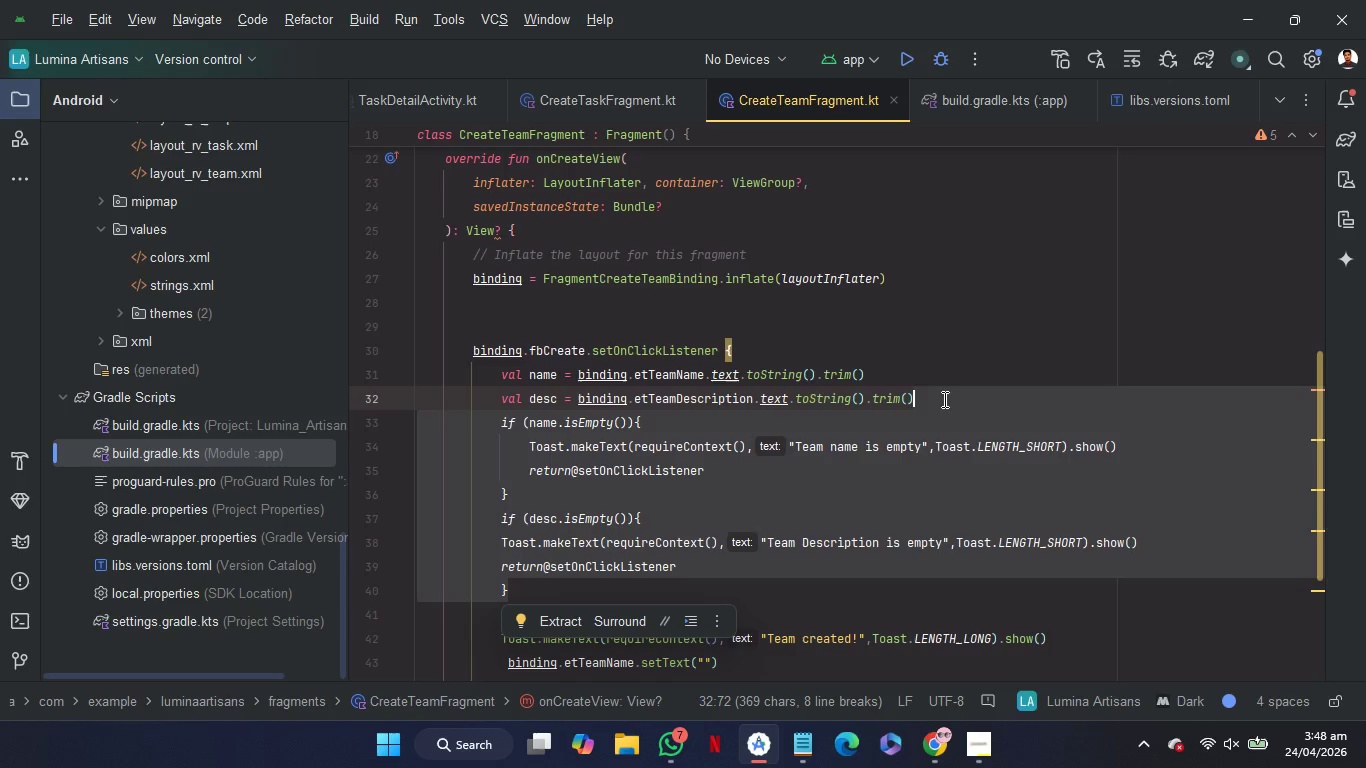 
key(Control+C)
 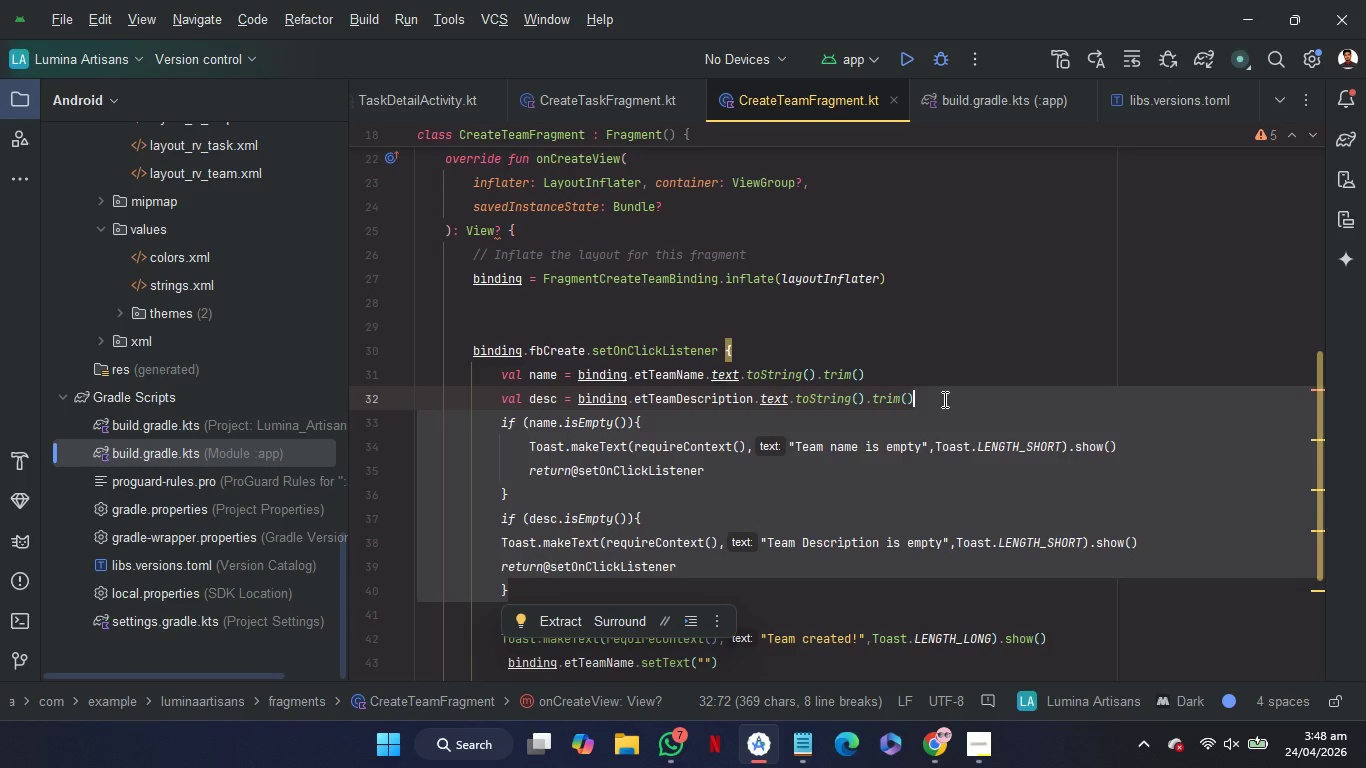 
key(Control+C)
 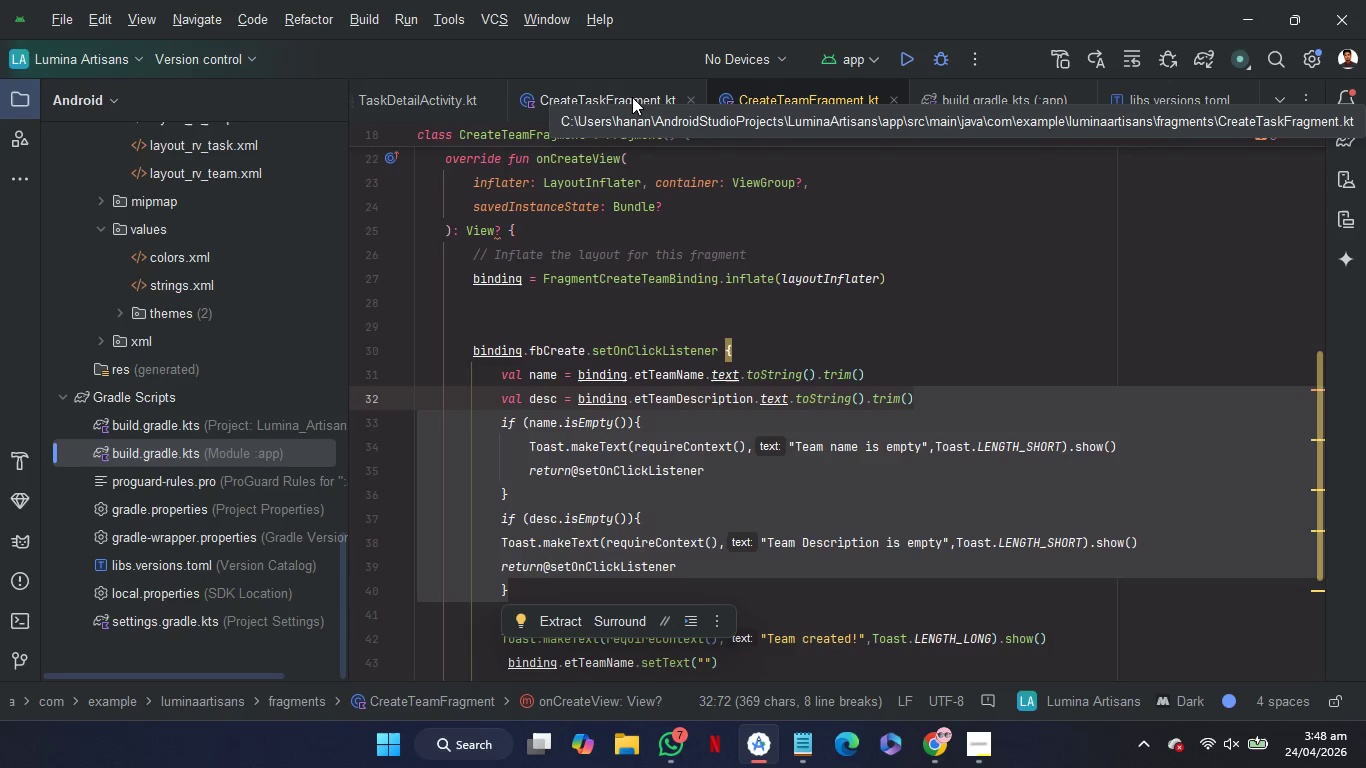 
left_click([632, 97])
 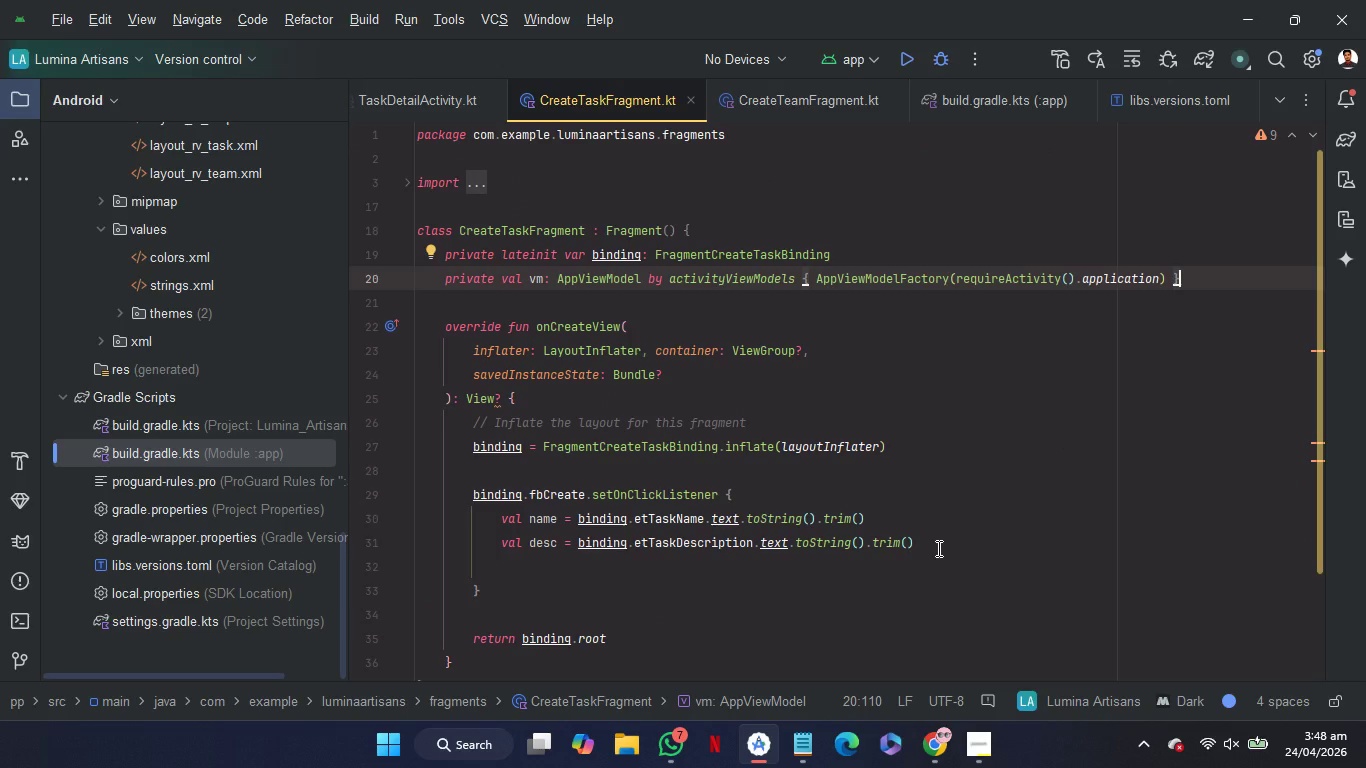 
left_click([937, 548])
 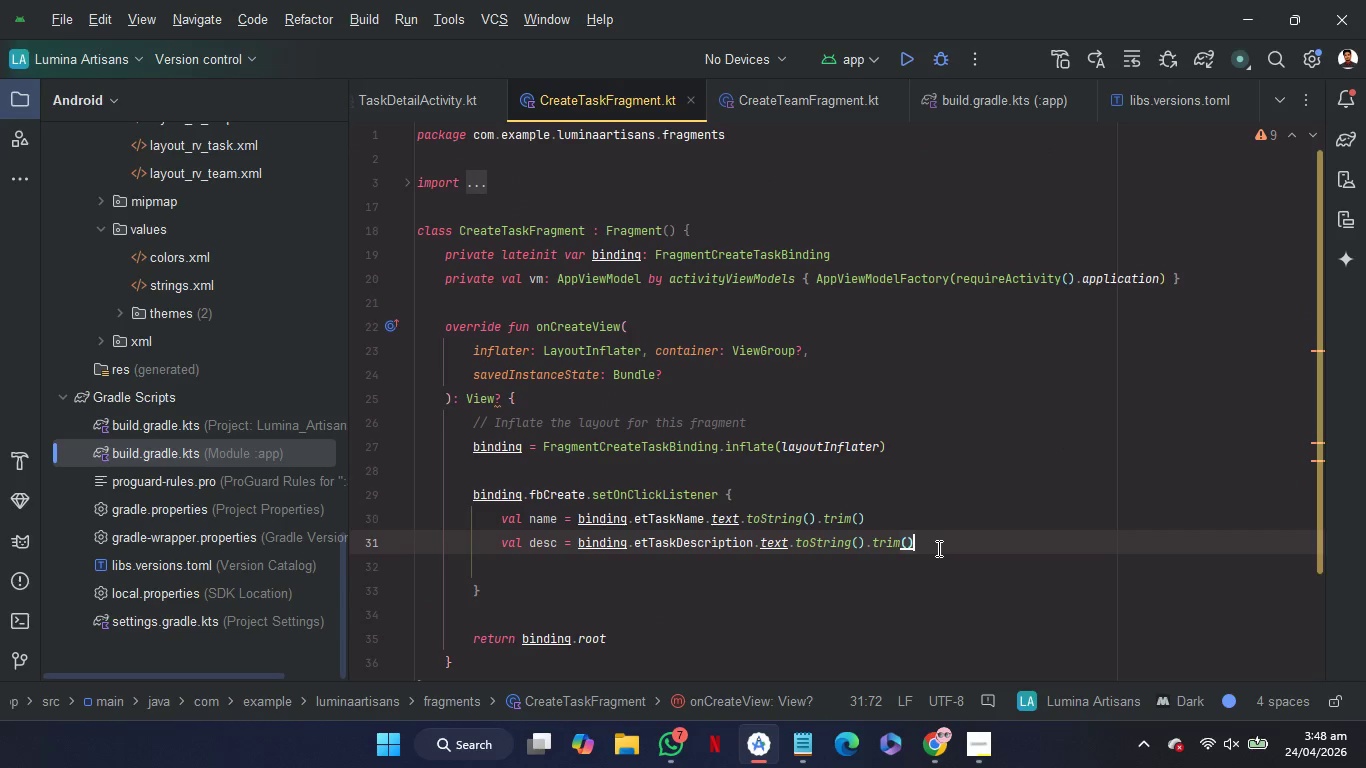 
key(Control+V)
 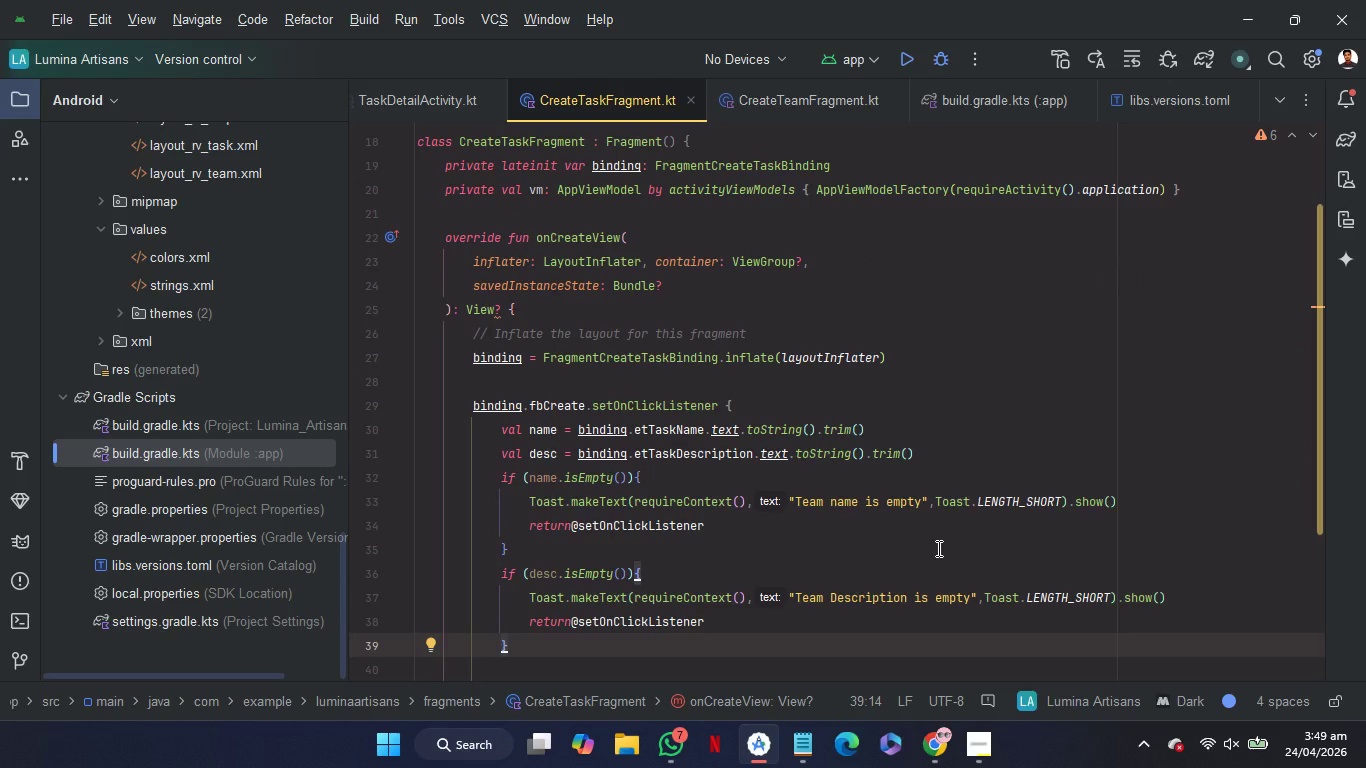 
wait(8.49)
 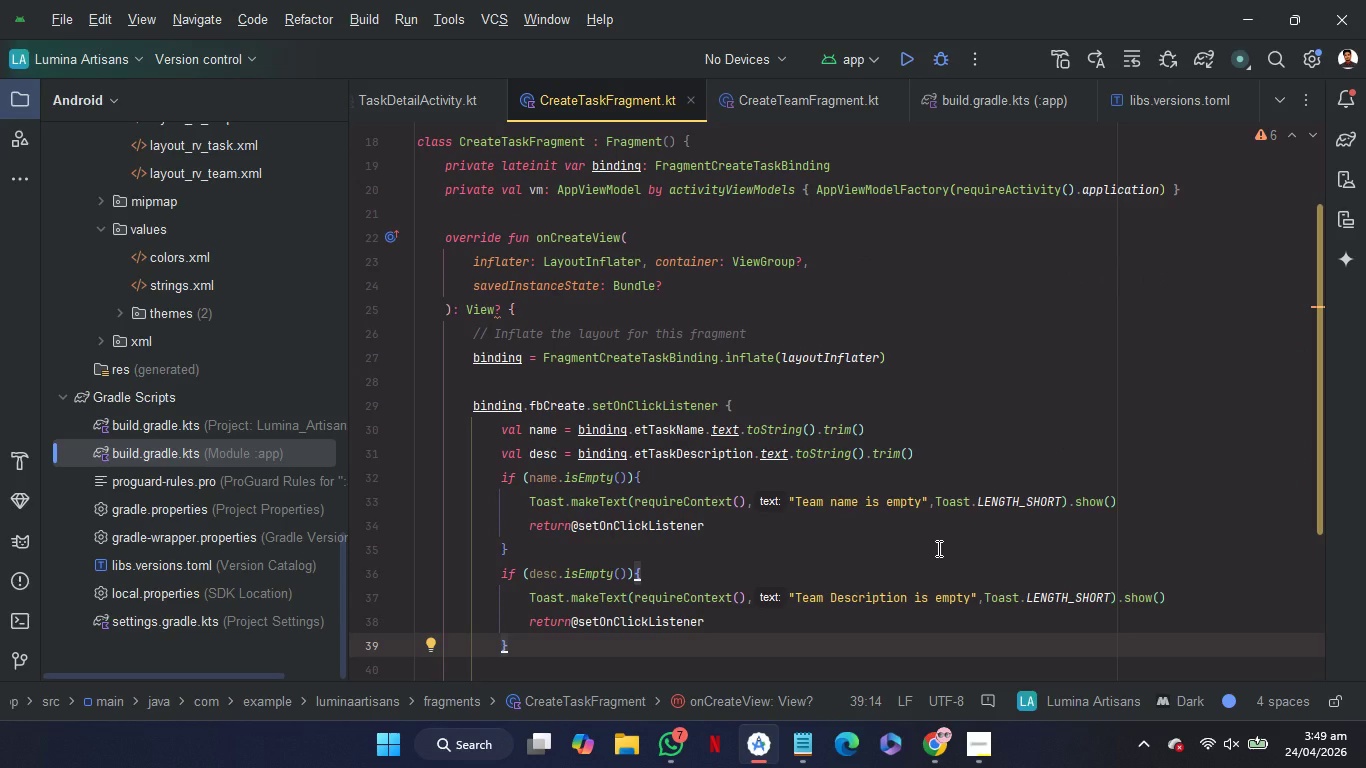 
hold_key(key=ControlRight, duration=1.95)
left_click([535, 449])
 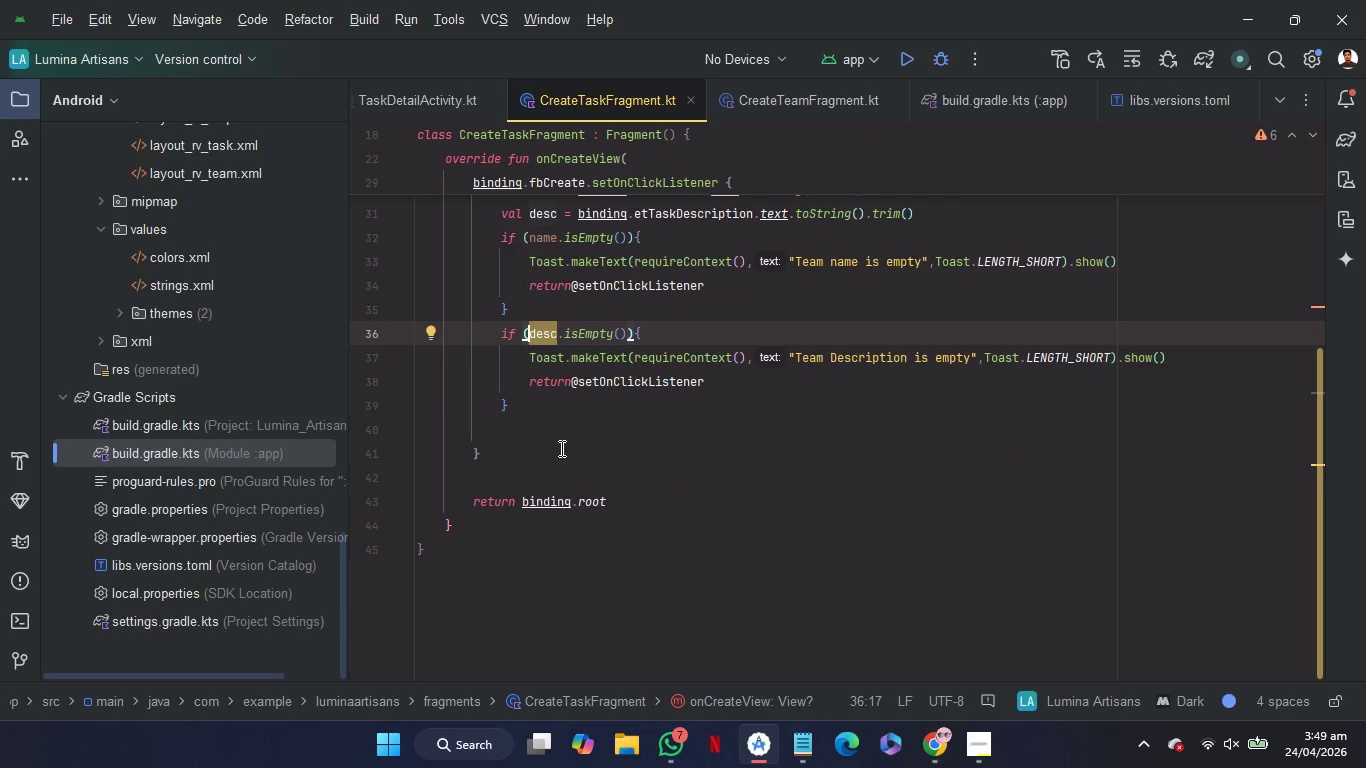 
hold_key(key=ControlRight, duration=1.61)
left_click([587, 505])
 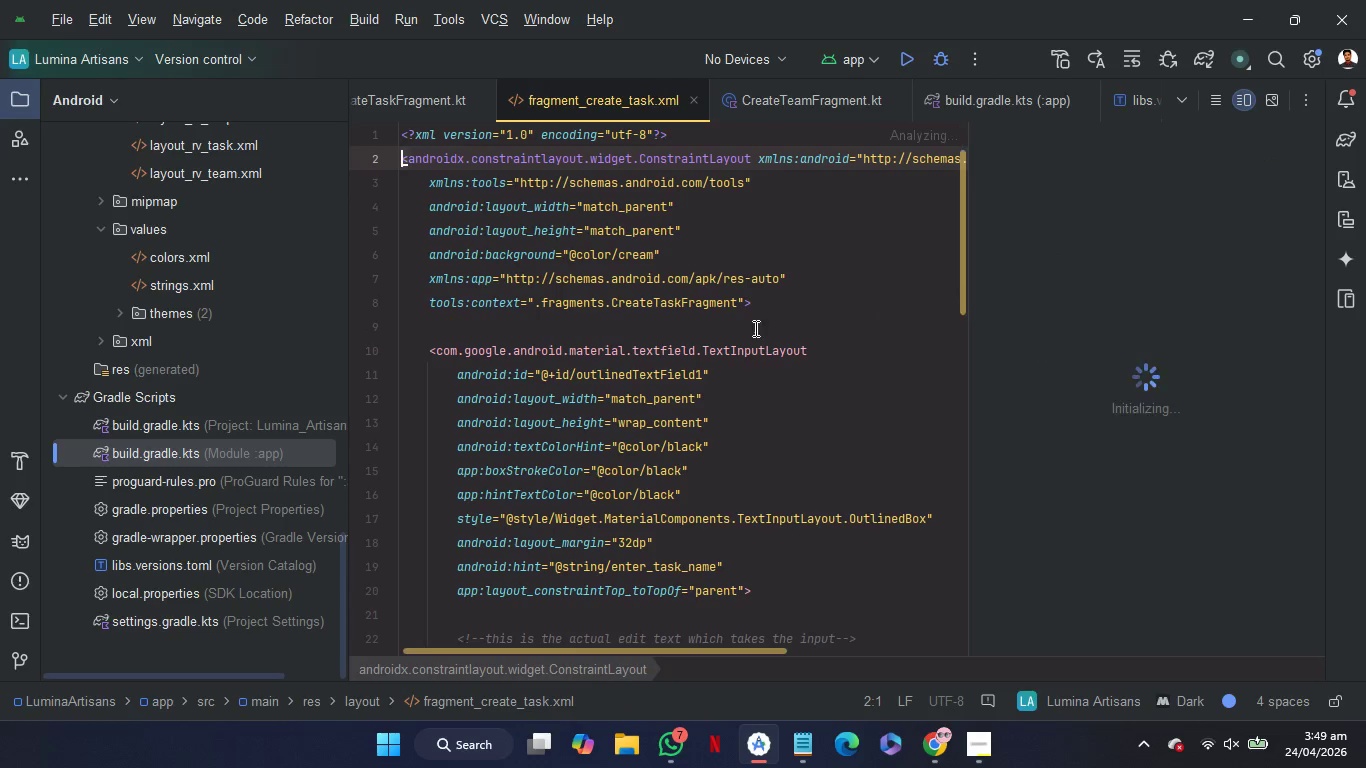 
left_click([755, 334])
 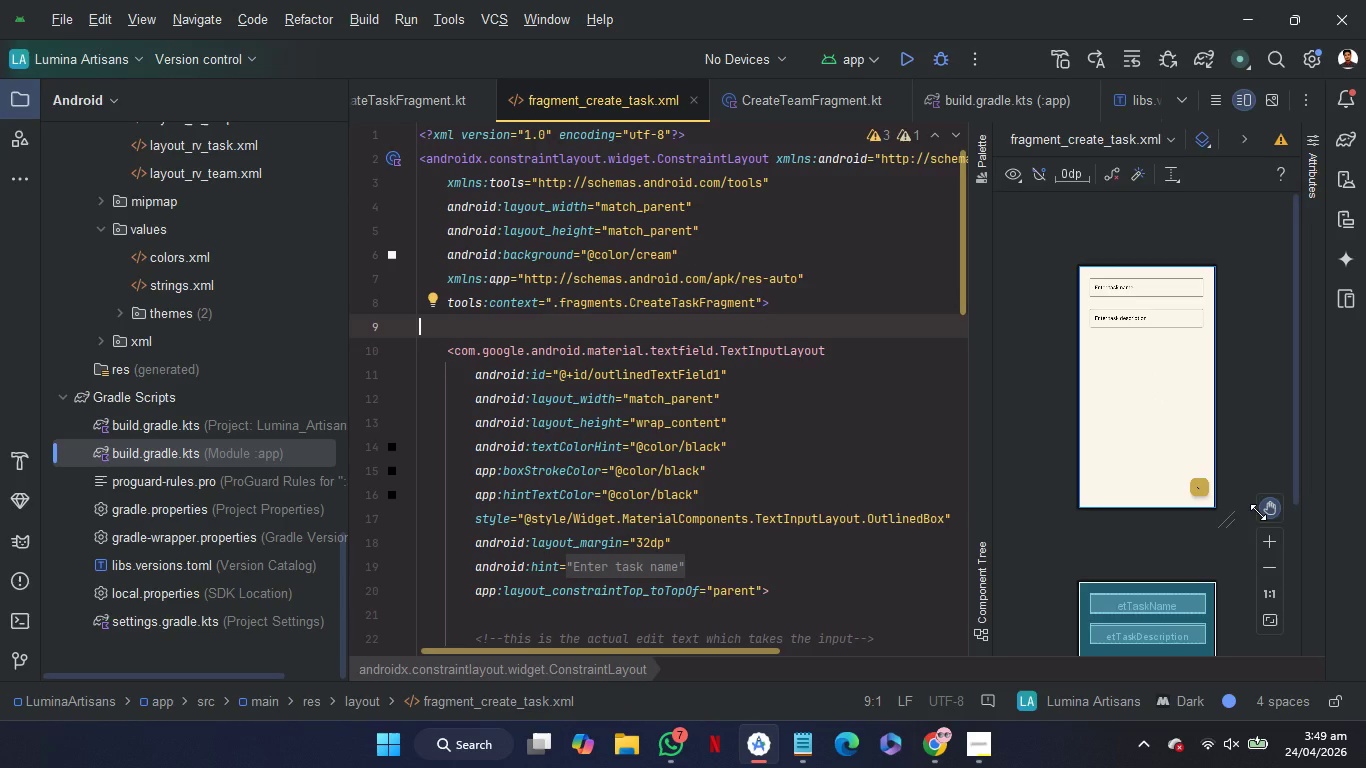 
scroll: coordinate [671, 407], scroll_direction: up, amount: 7.0
 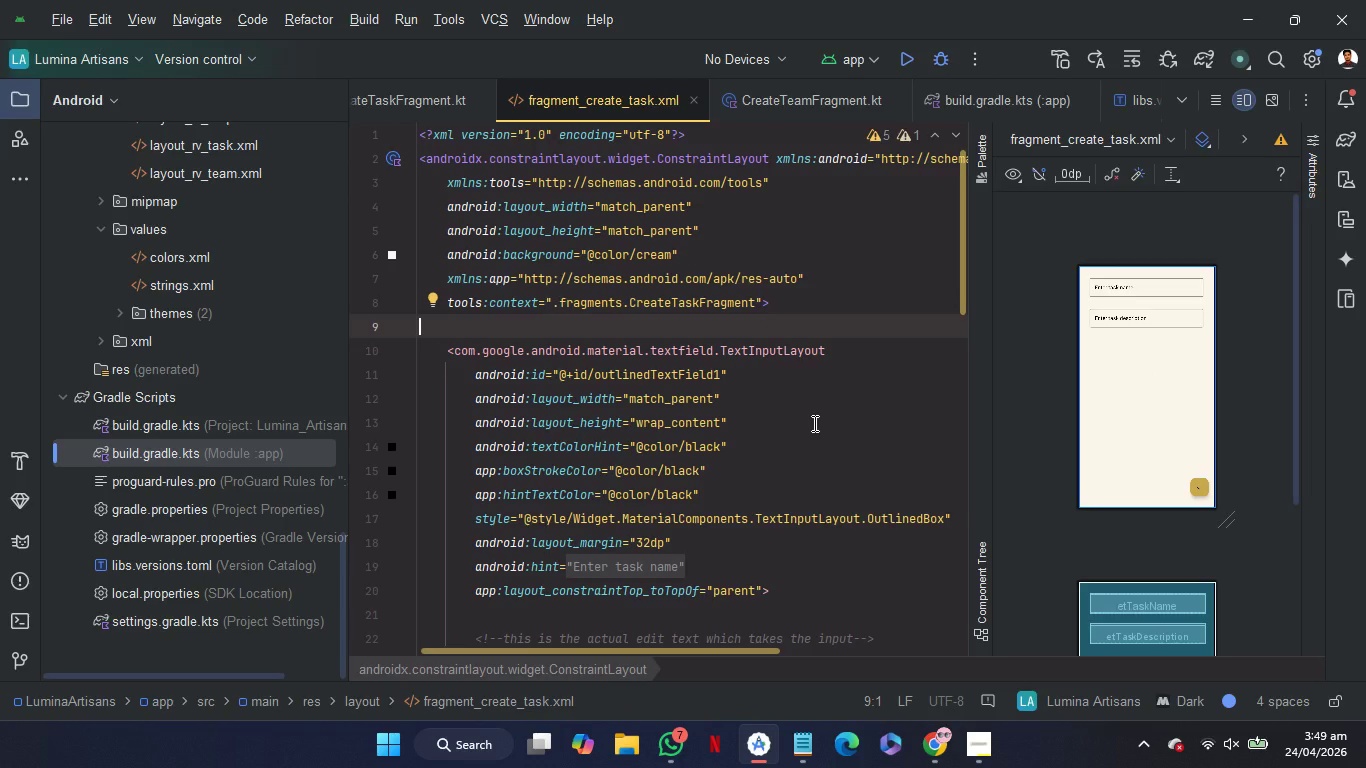 
left_click([813, 423])
 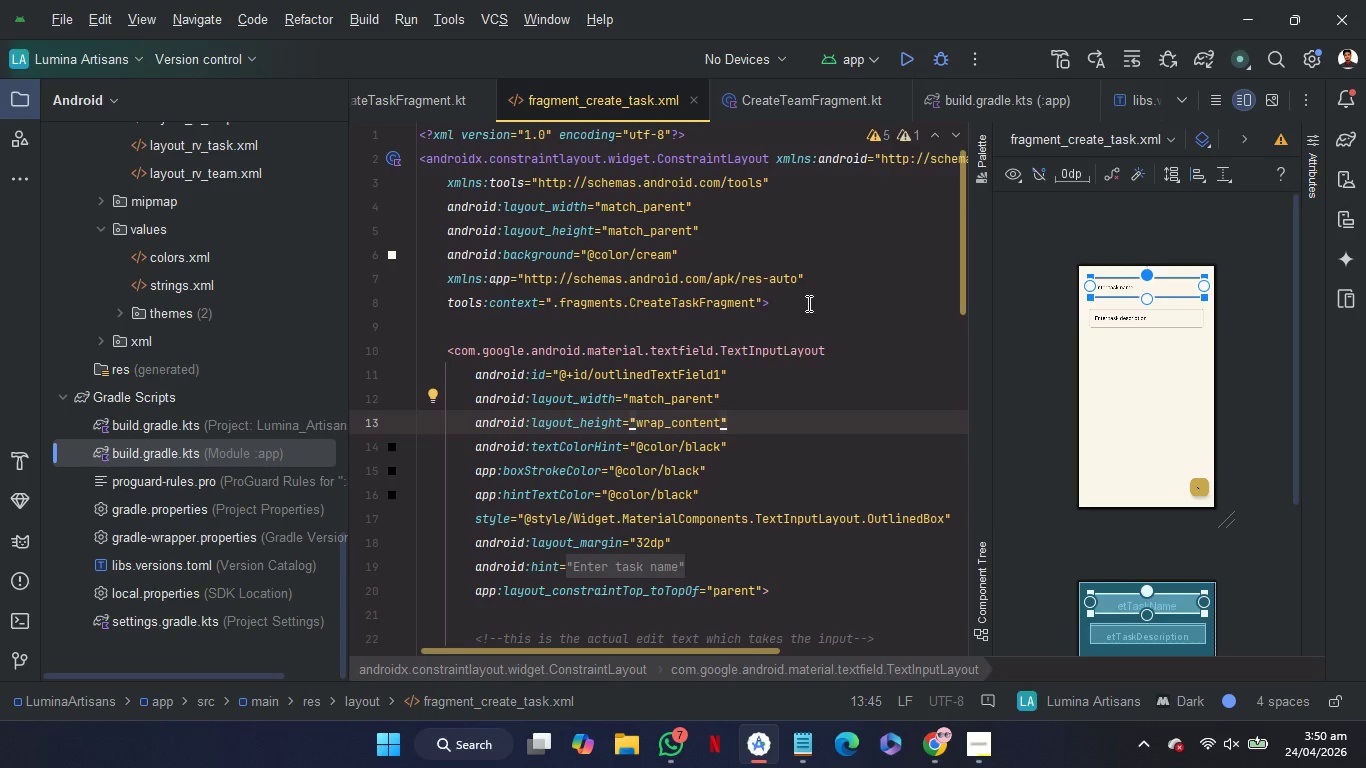 
wait(48.53)
 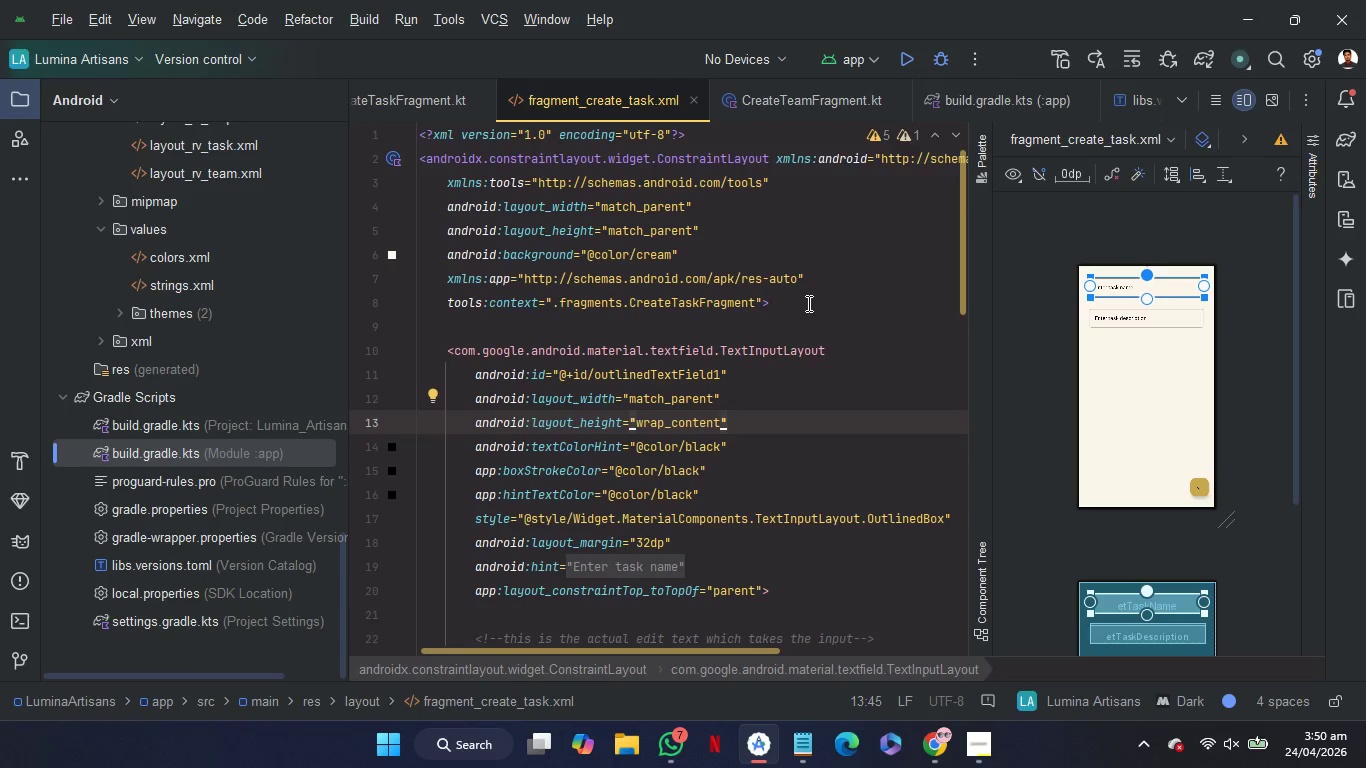 
left_click([808, 321])
 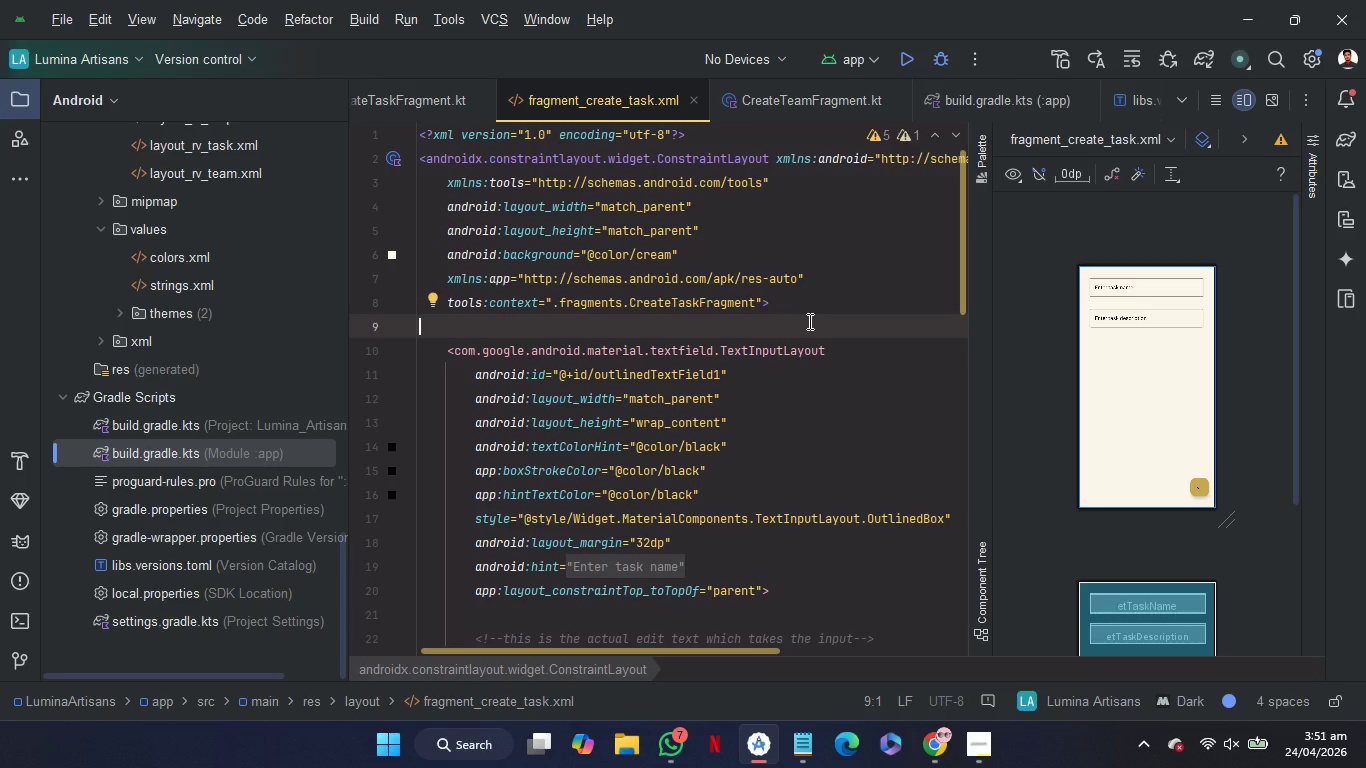 
wait(59.55)
 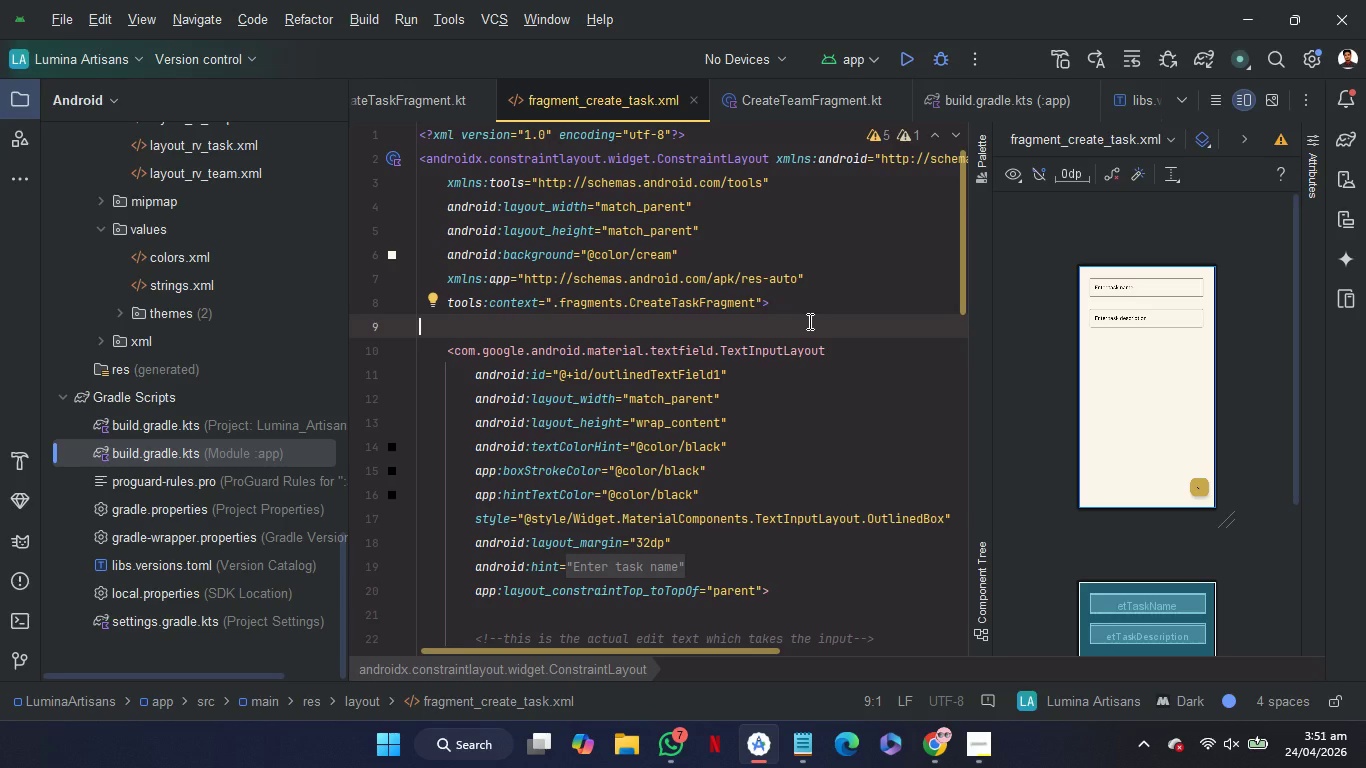 
scroll: coordinate [879, 406], scroll_direction: down, amount: 10.0
 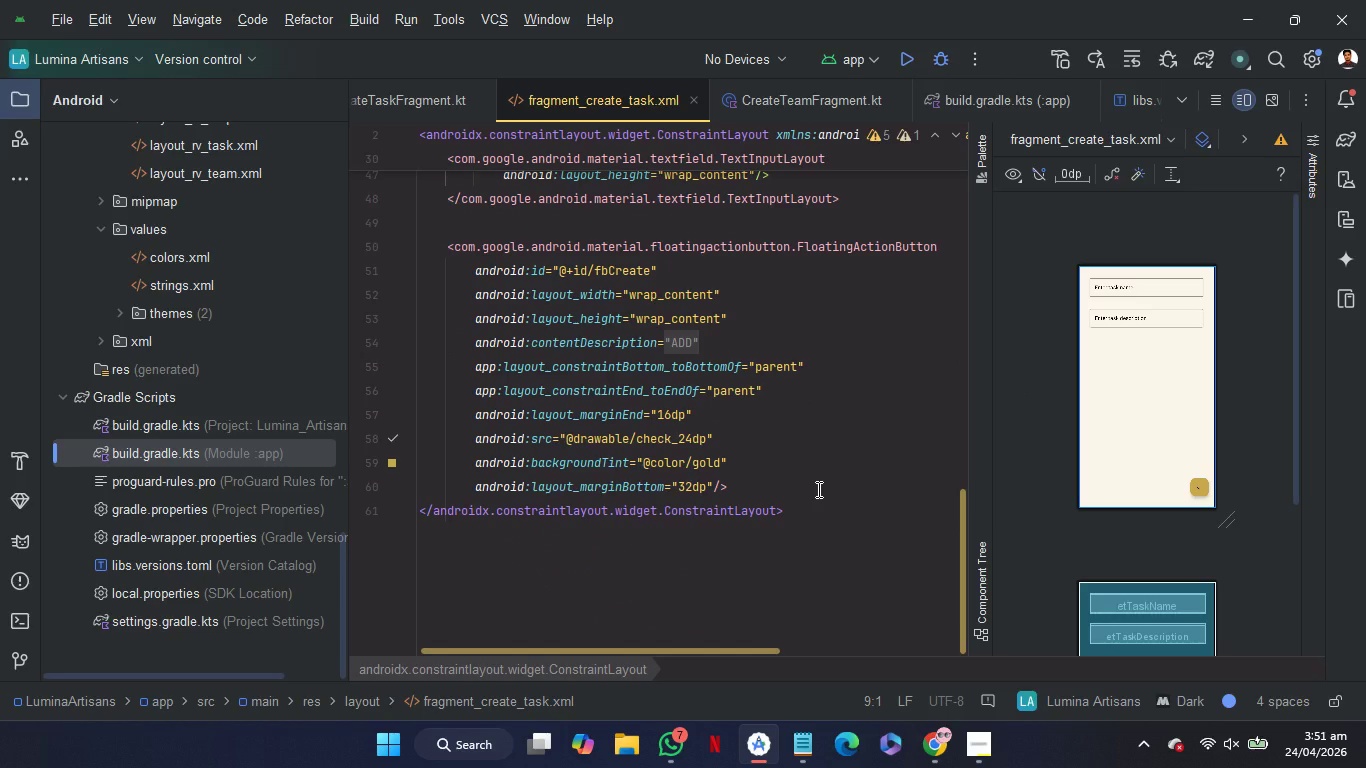 
hold_key(key=ControlLeft, duration=0.47)
scroll: coordinate [793, 504], scroll_direction: down, amount: 1.0
 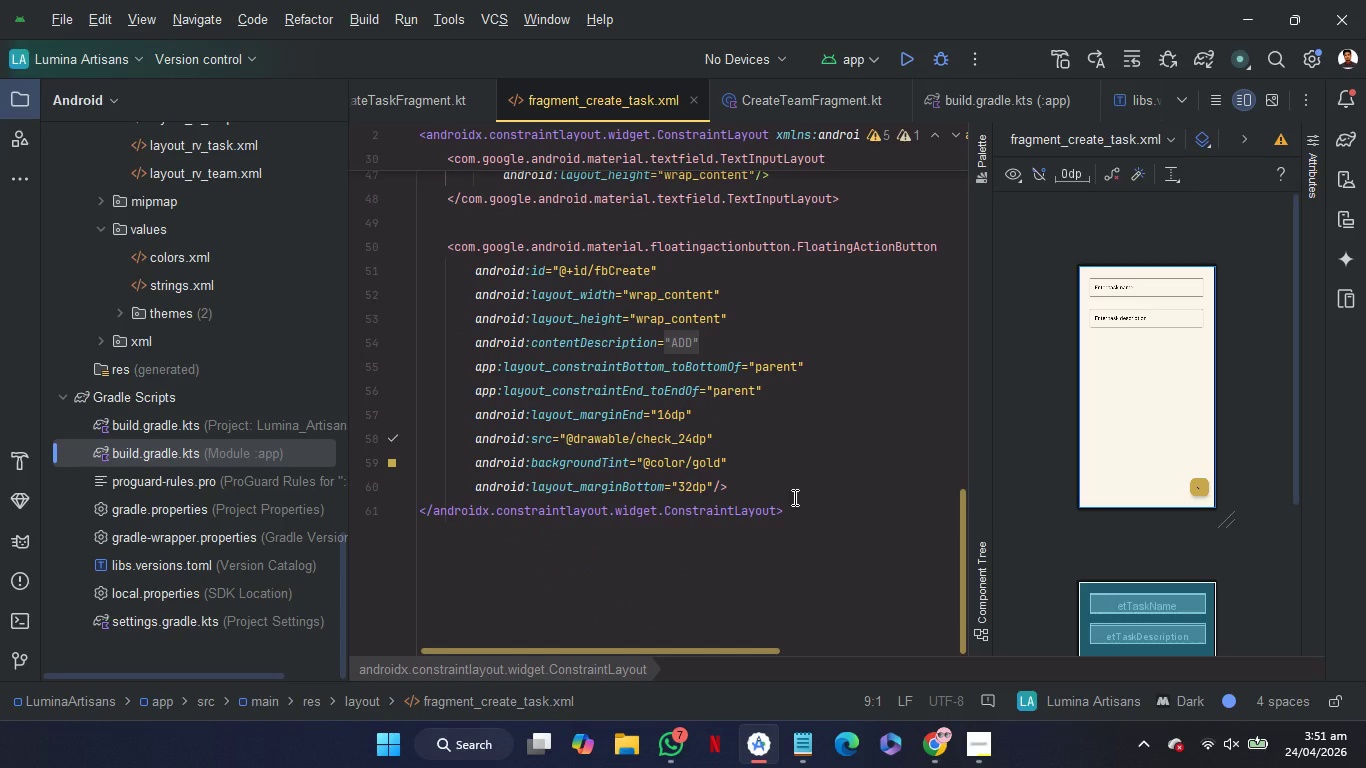 
scroll: coordinate [793, 497], scroll_direction: up, amount: 1.0
 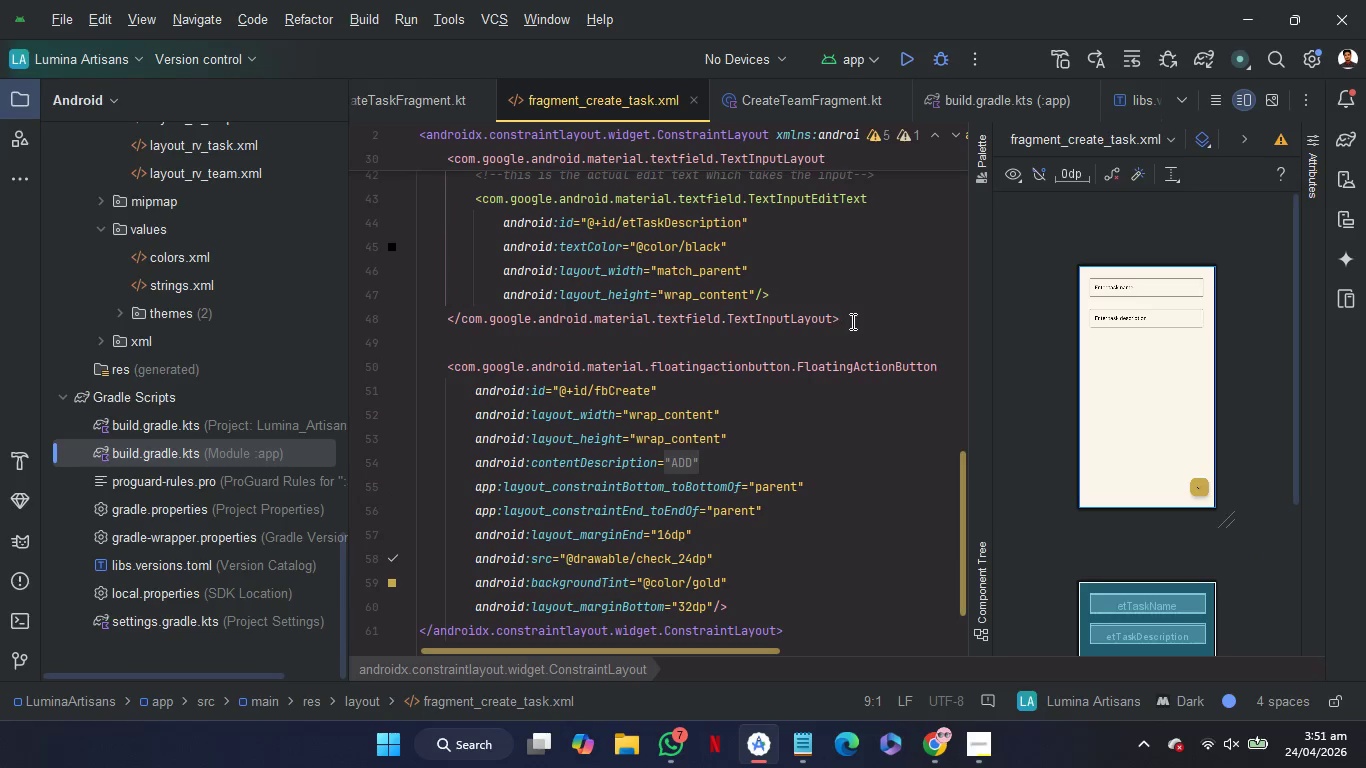 
left_click([850, 320])
 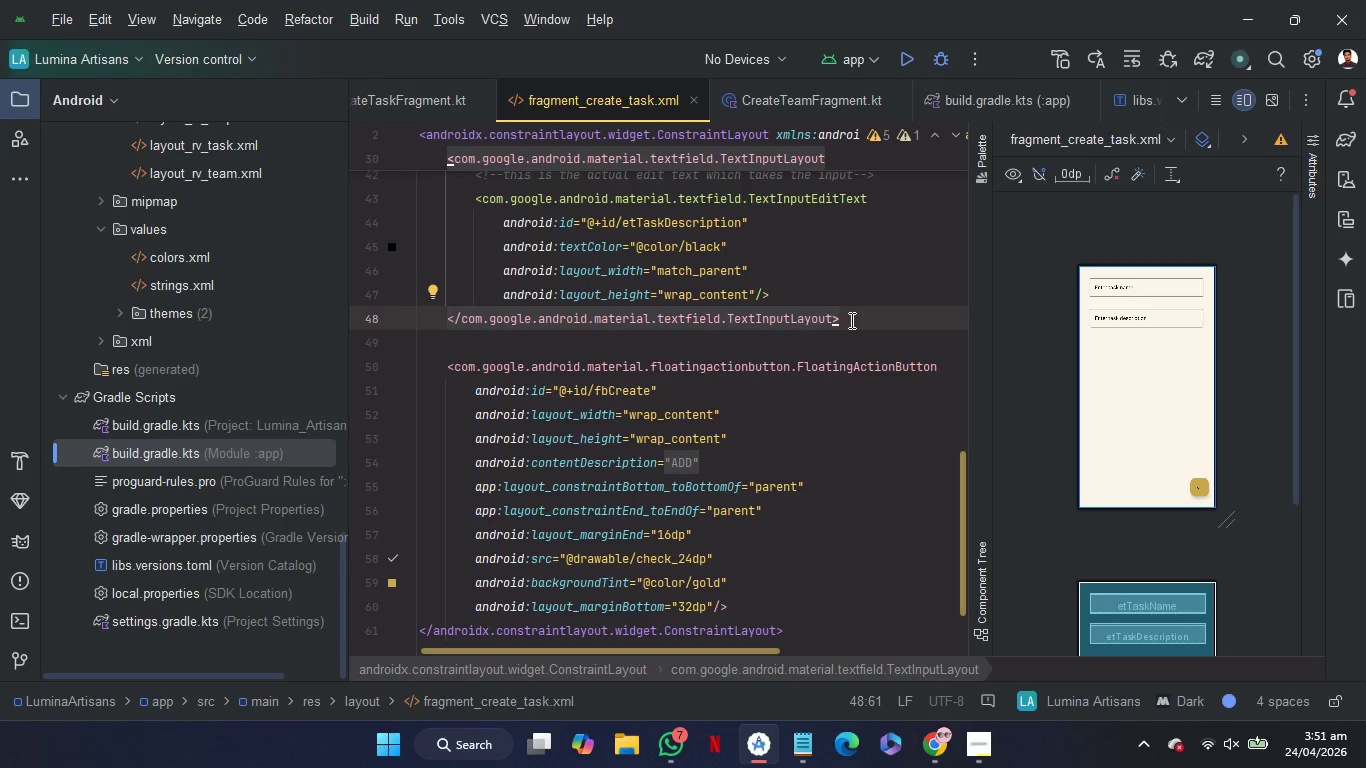 
key(Enter)
 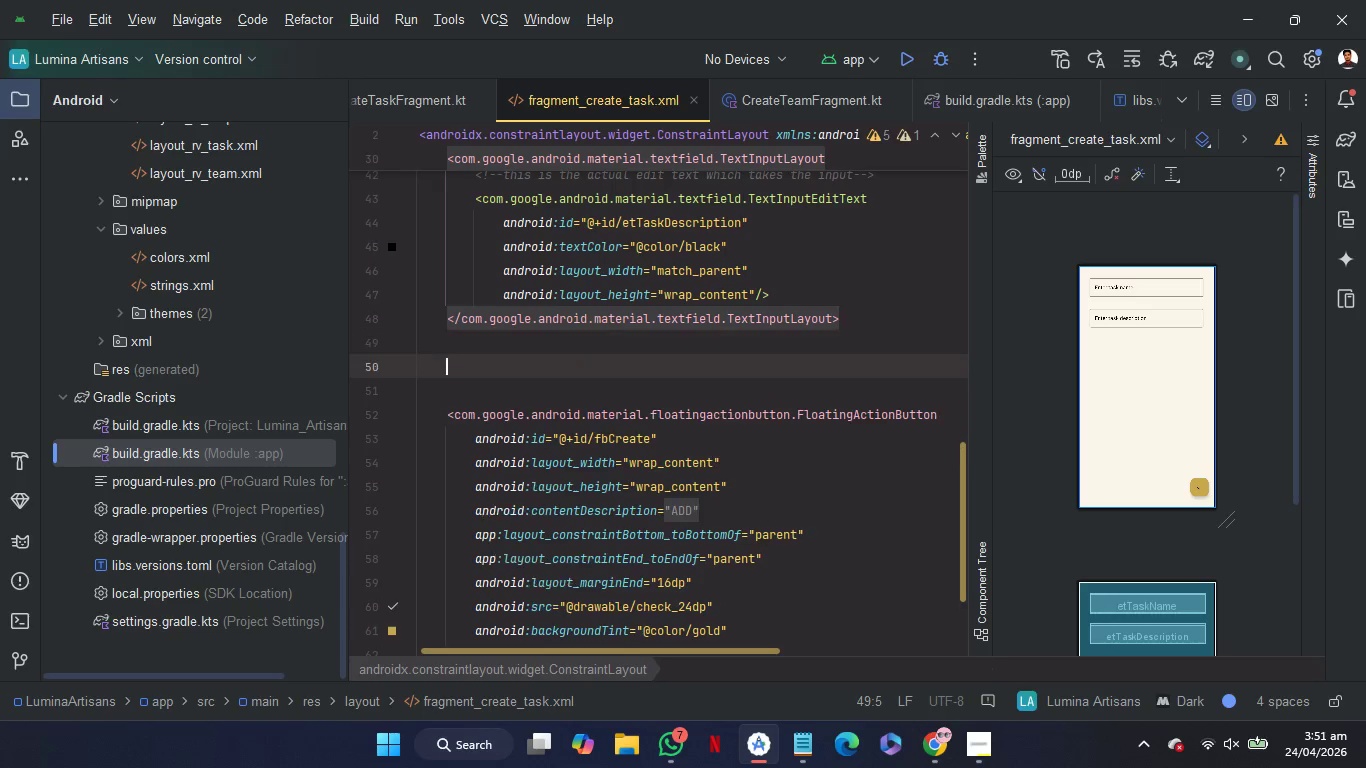 
key(Enter)
 